 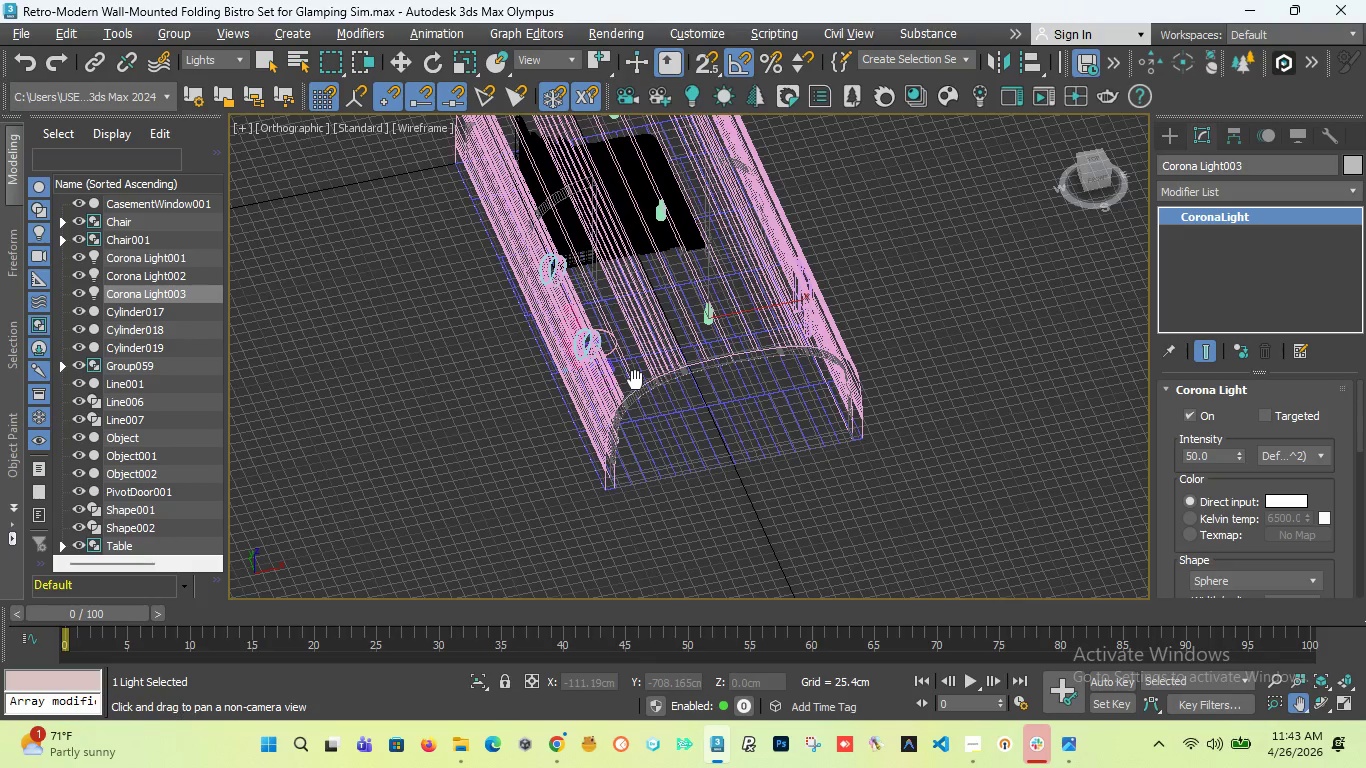 
key(T)
 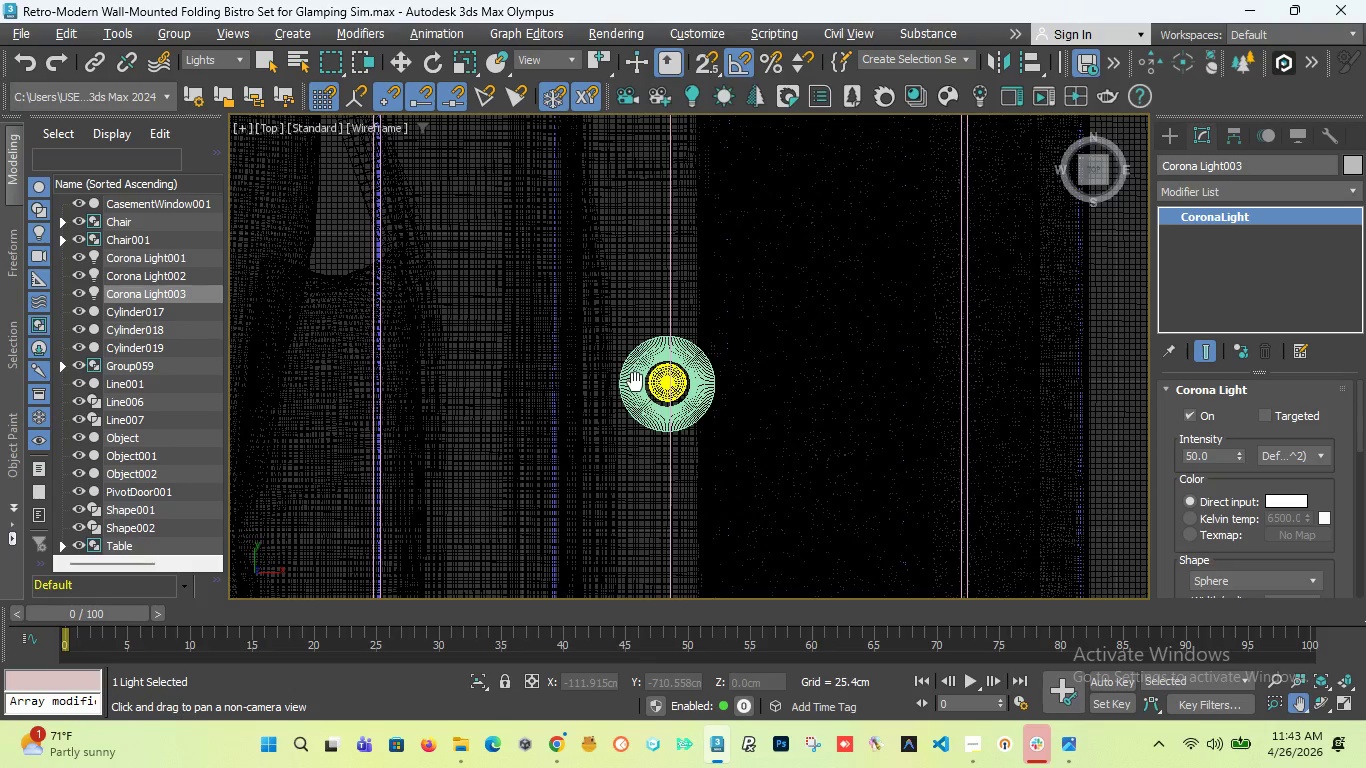 
scroll: coordinate [635, 390], scroll_direction: down, amount: 9.0
 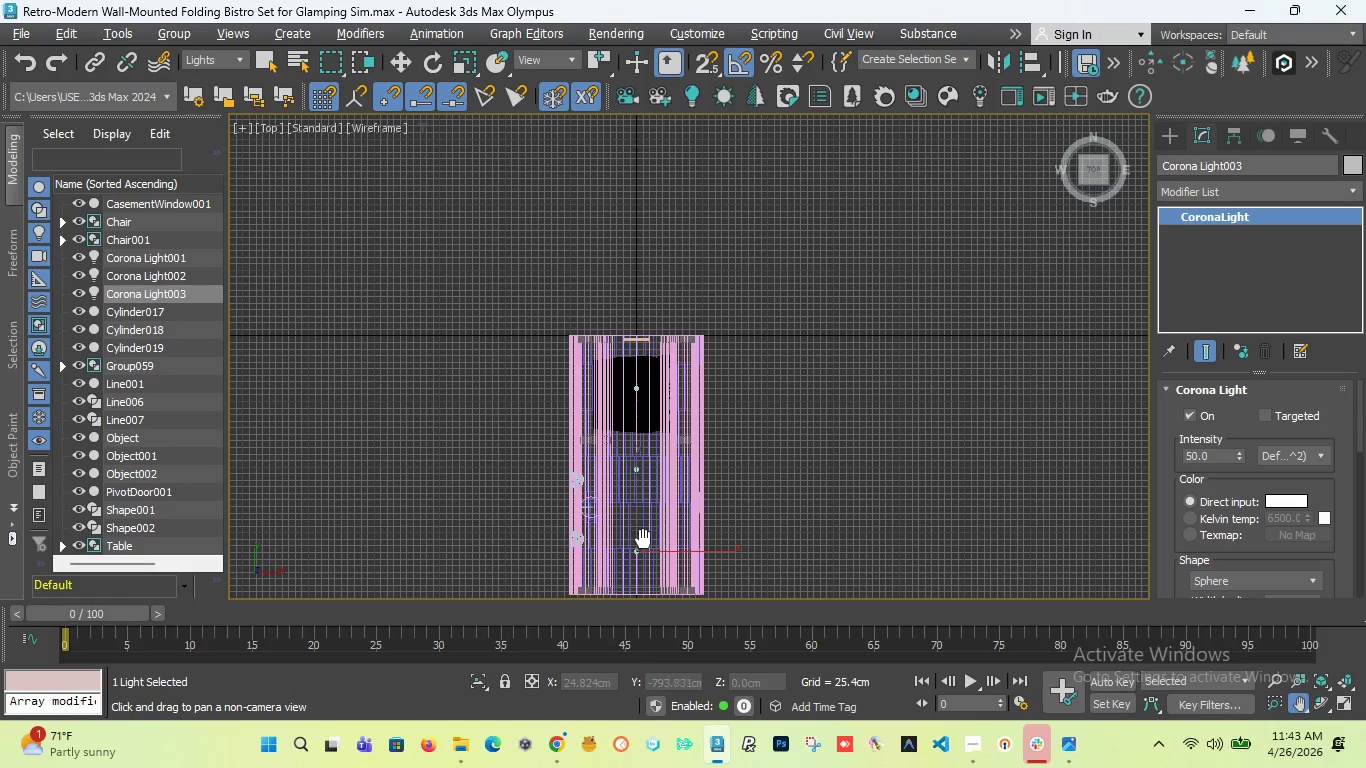 
left_click_drag(start_coordinate=[612, 536], to_coordinate=[649, 425])
 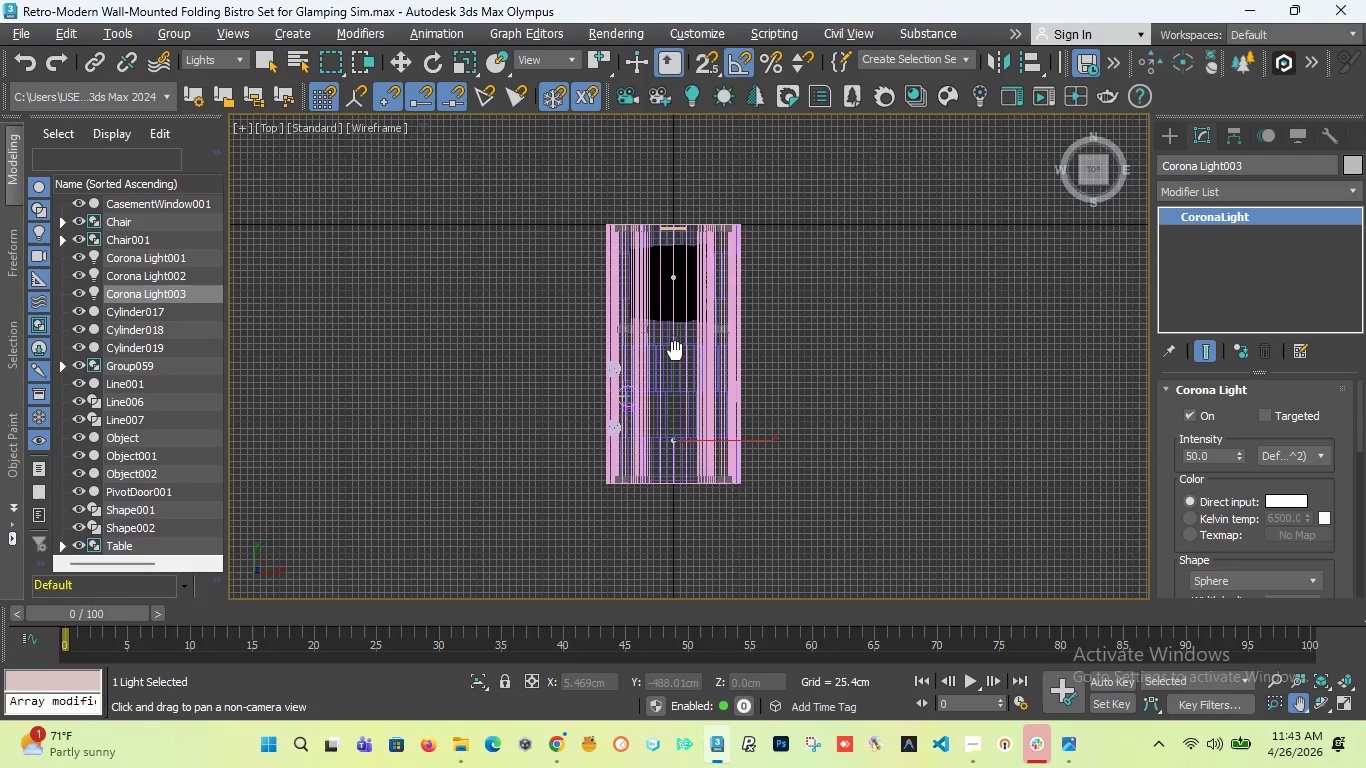 
scroll: coordinate [675, 351], scroll_direction: up, amount: 3.0
 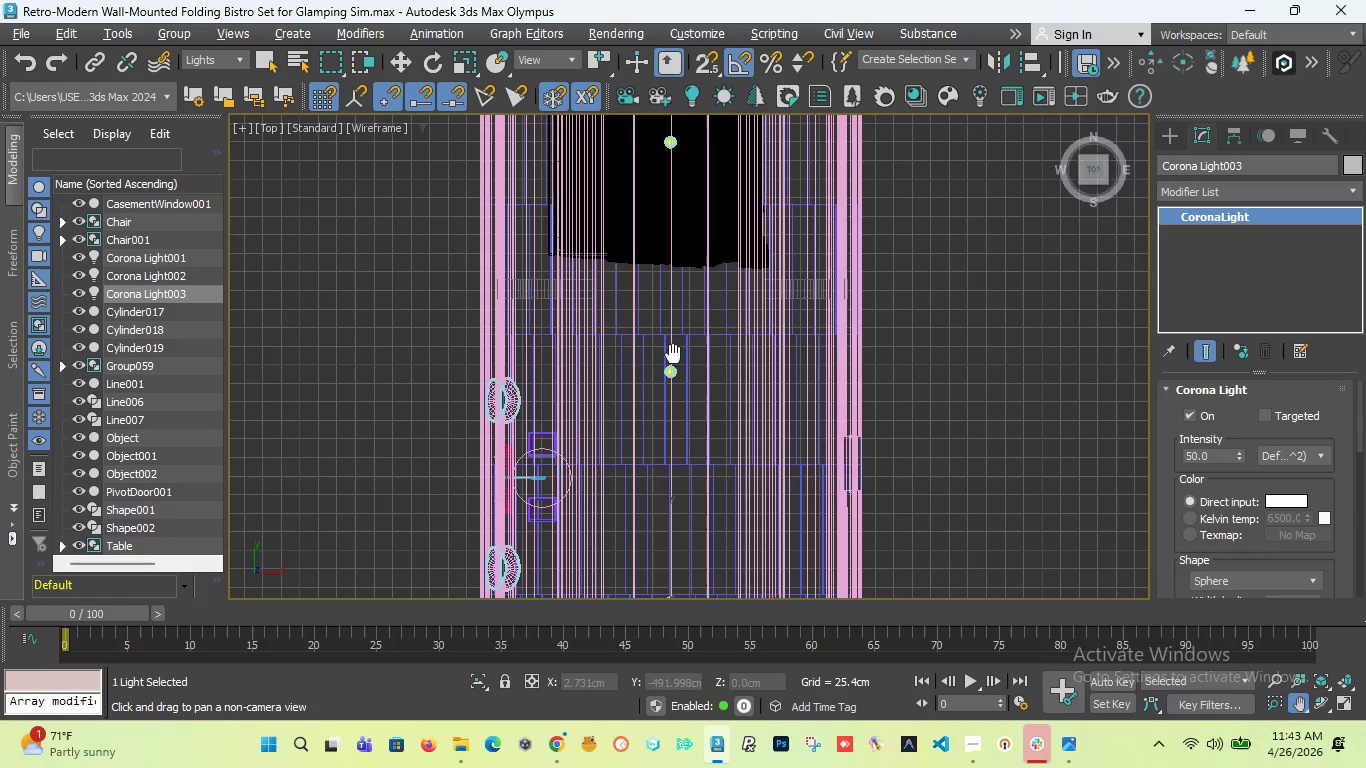 
scroll: coordinate [673, 359], scroll_direction: down, amount: 2.0
 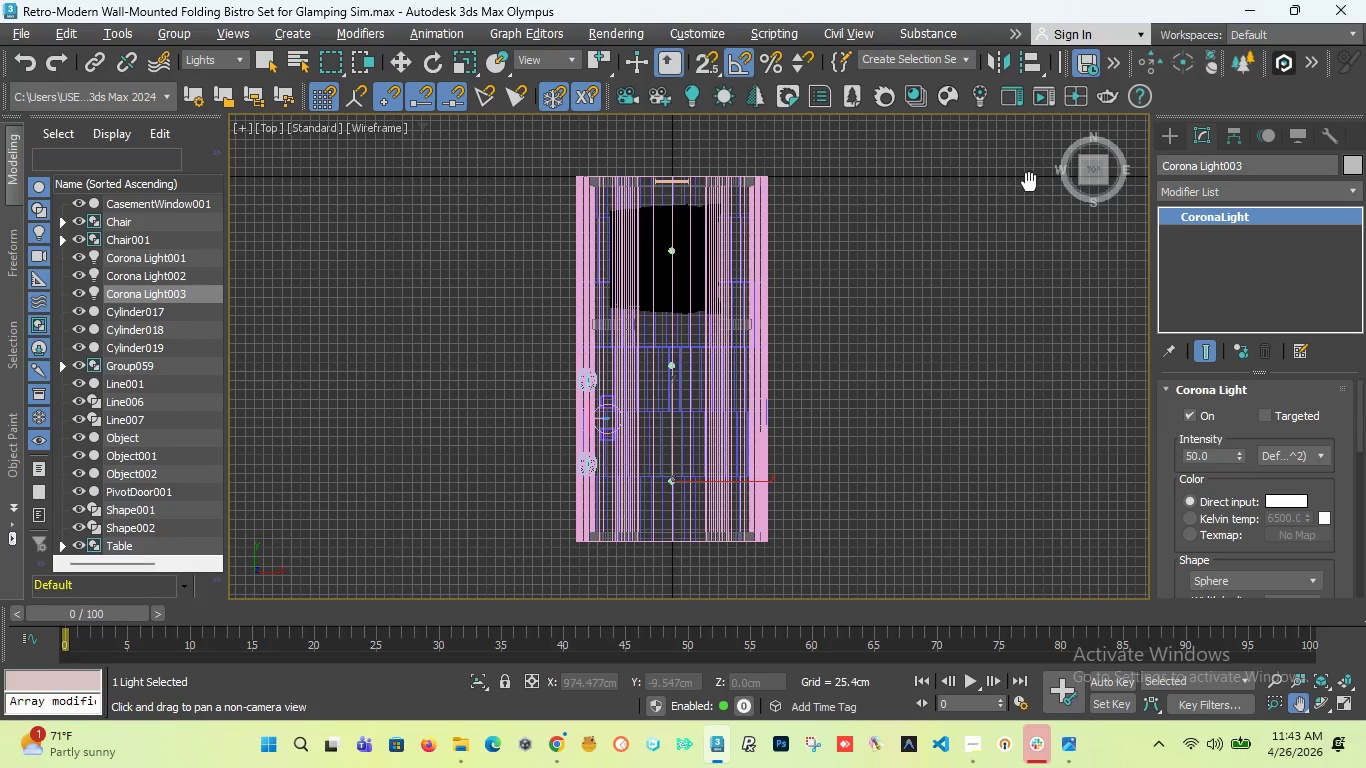 
left_click_drag(start_coordinate=[1102, 178], to_coordinate=[981, 144])
 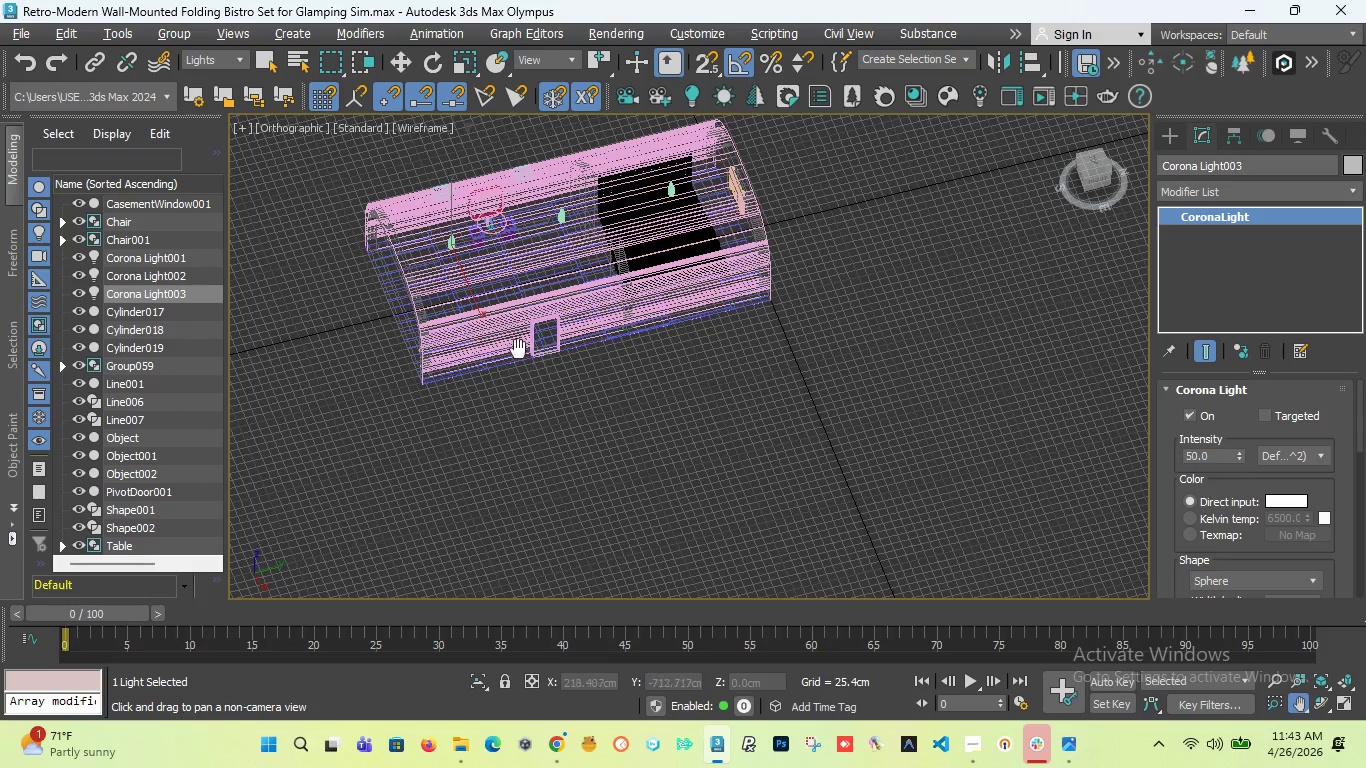 
scroll: coordinate [584, 327], scroll_direction: up, amount: 7.0
 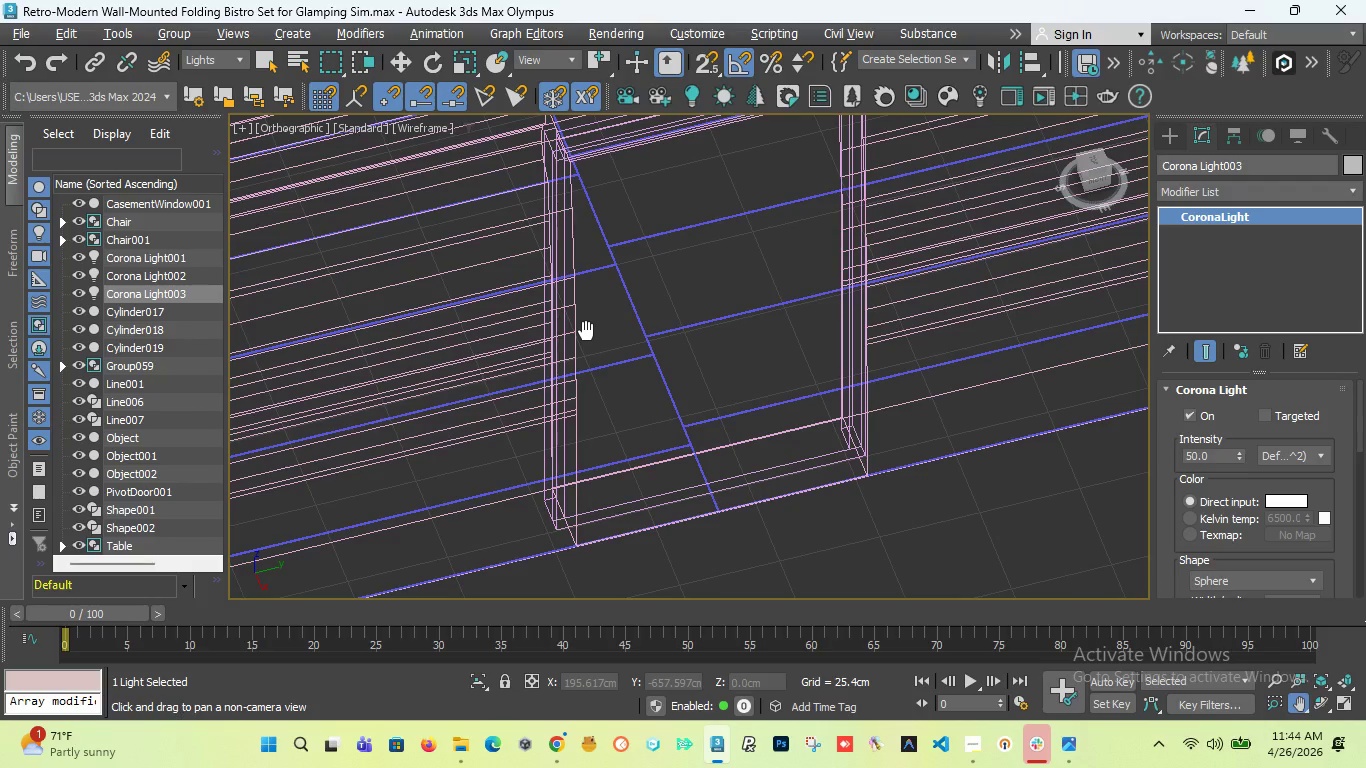 
wait(28.49)
 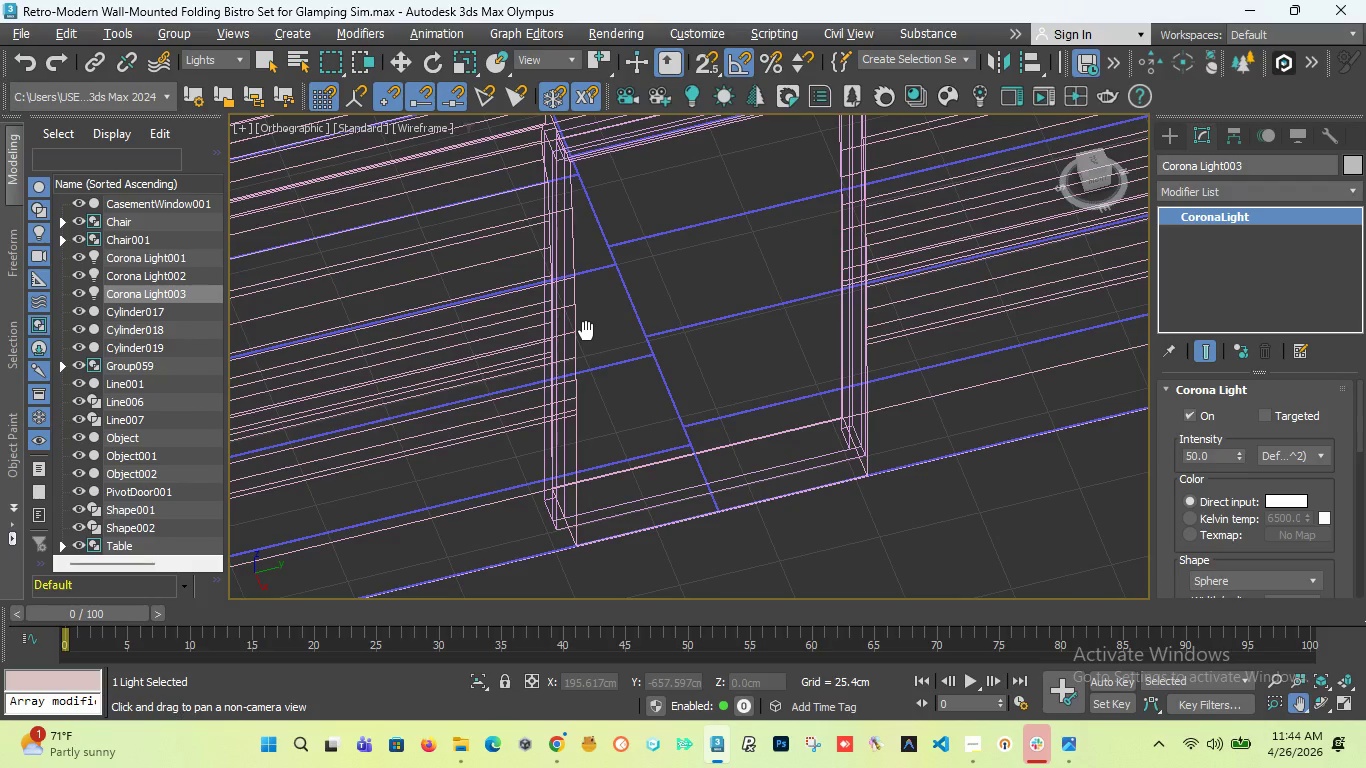 
scroll: coordinate [595, 447], scroll_direction: down, amount: 7.0
 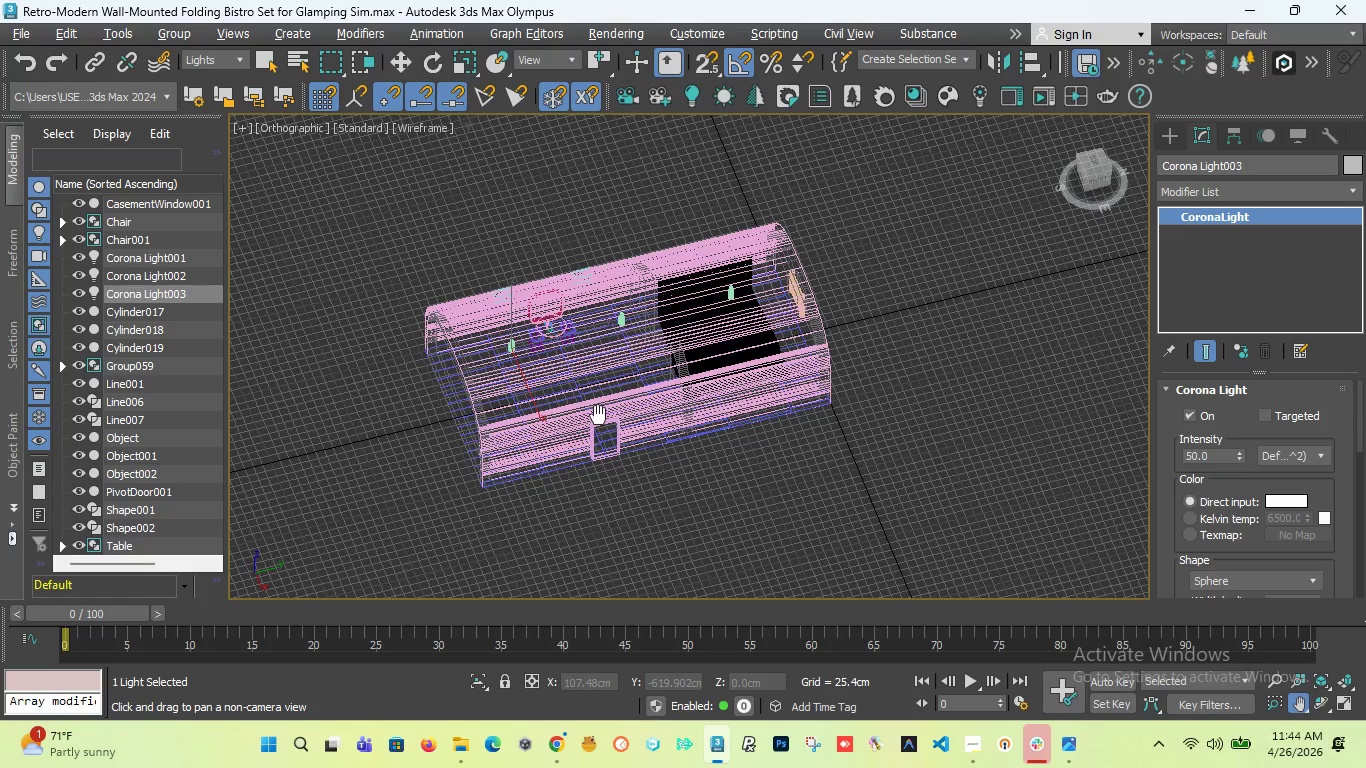 
key(T)
 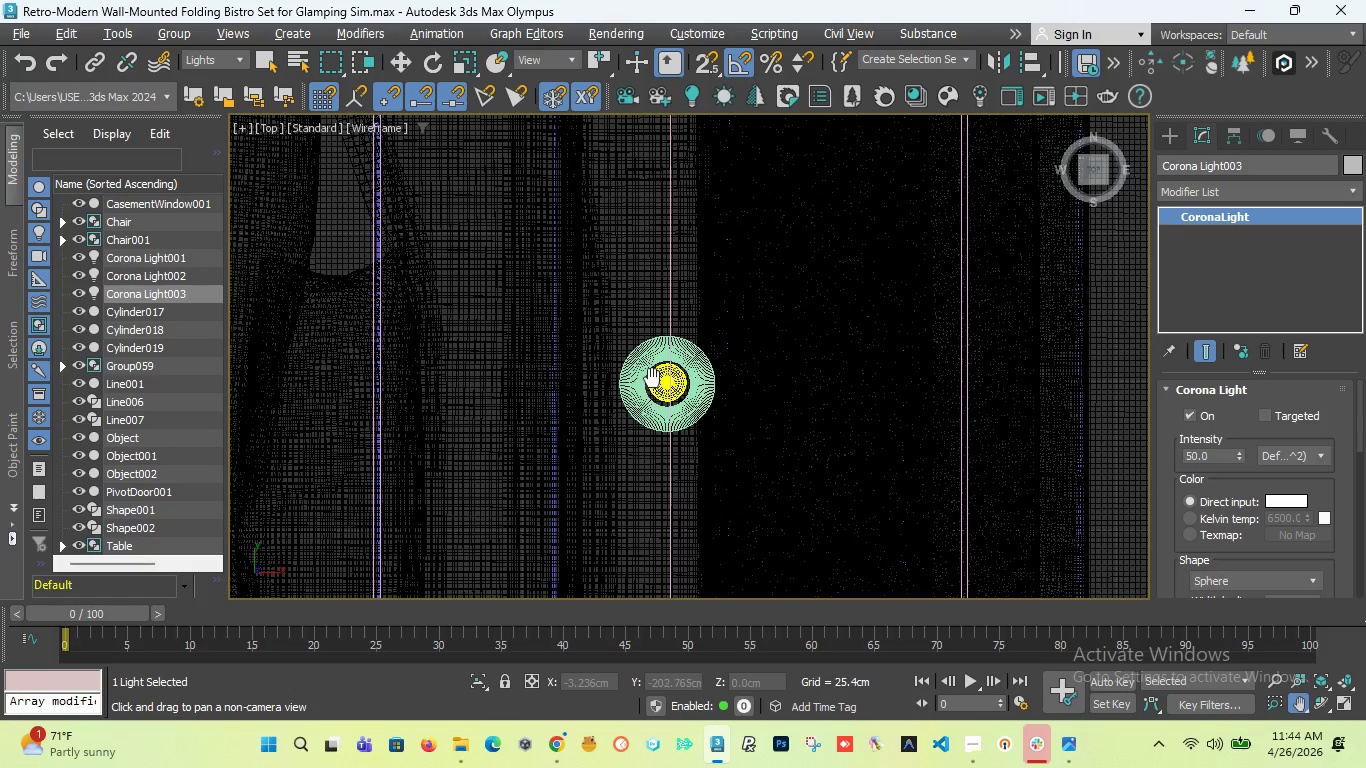 
scroll: coordinate [639, 471], scroll_direction: down, amount: 11.0
 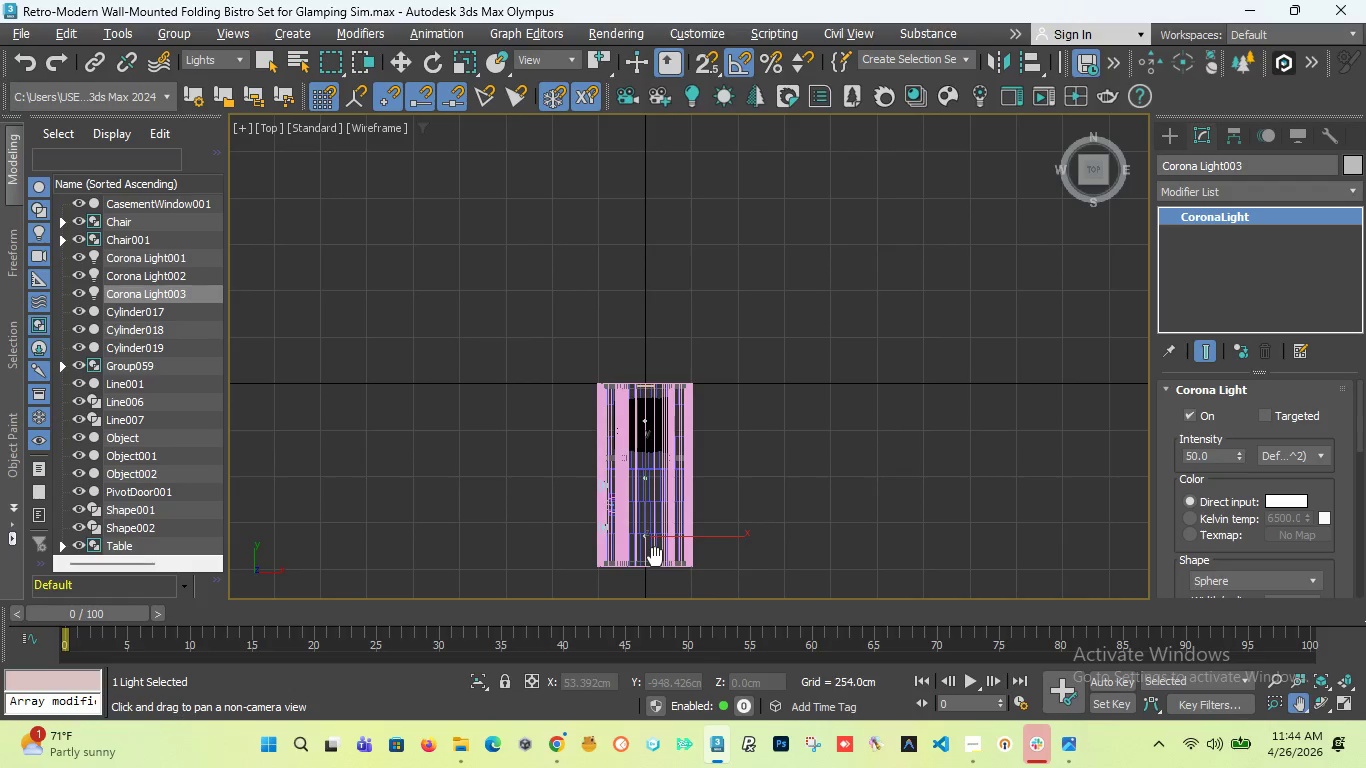 
scroll: coordinate [655, 563], scroll_direction: up, amount: 3.0
 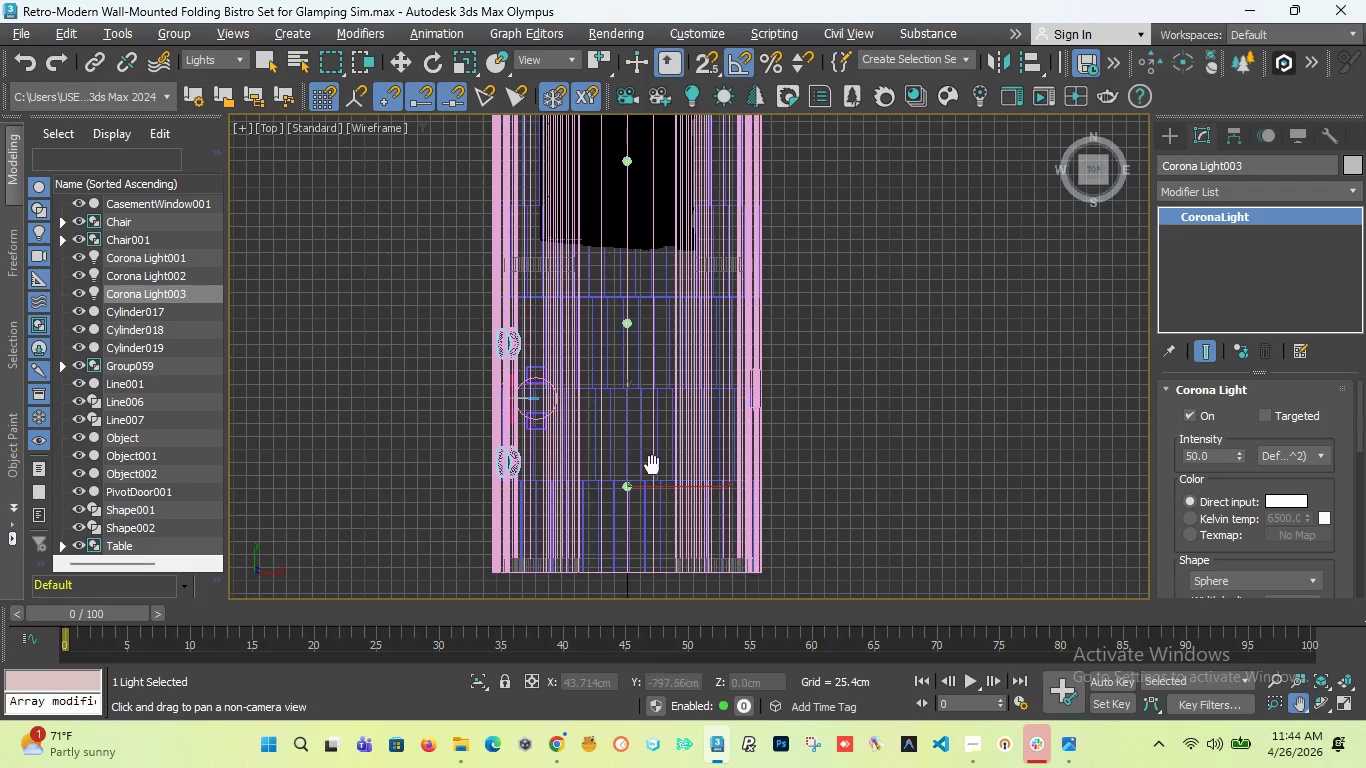 
scroll: coordinate [654, 456], scroll_direction: down, amount: 1.0
 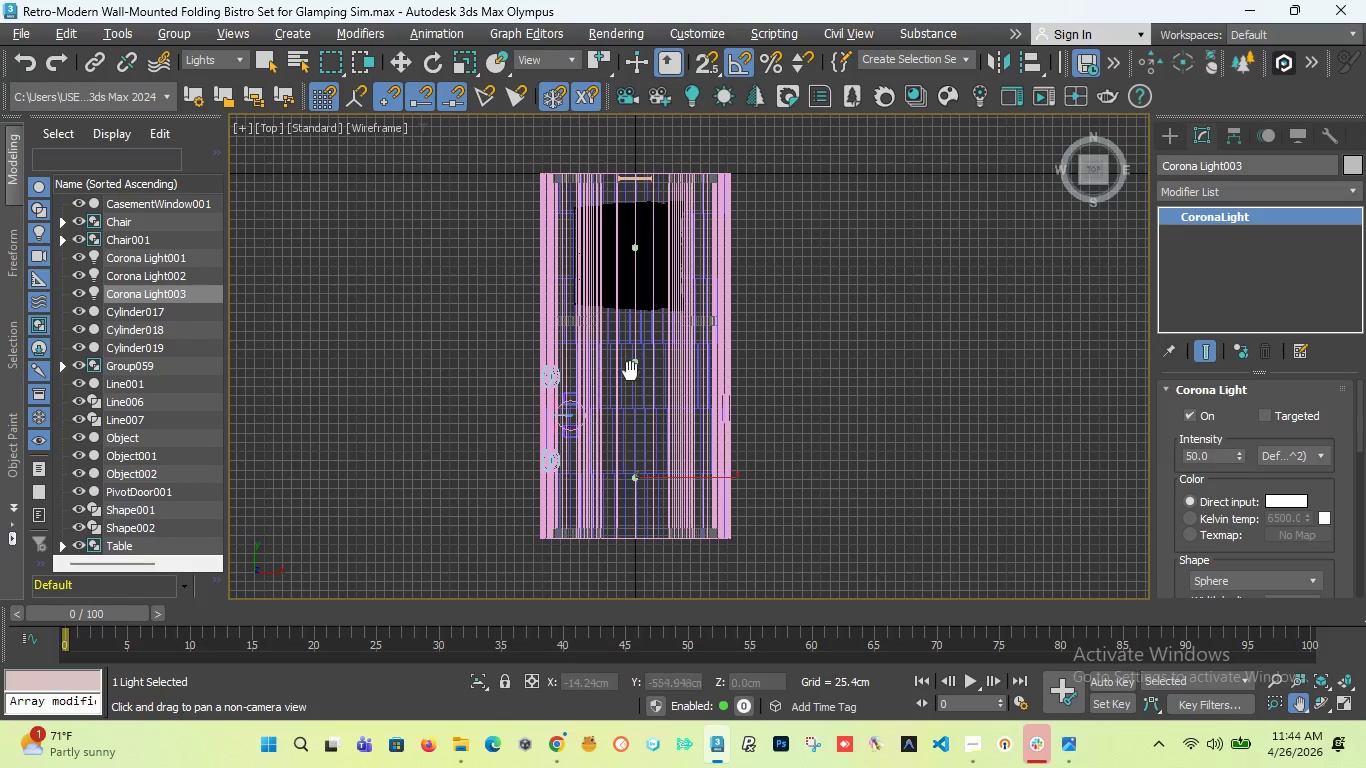 
scroll: coordinate [655, 427], scroll_direction: up, amount: 12.0
 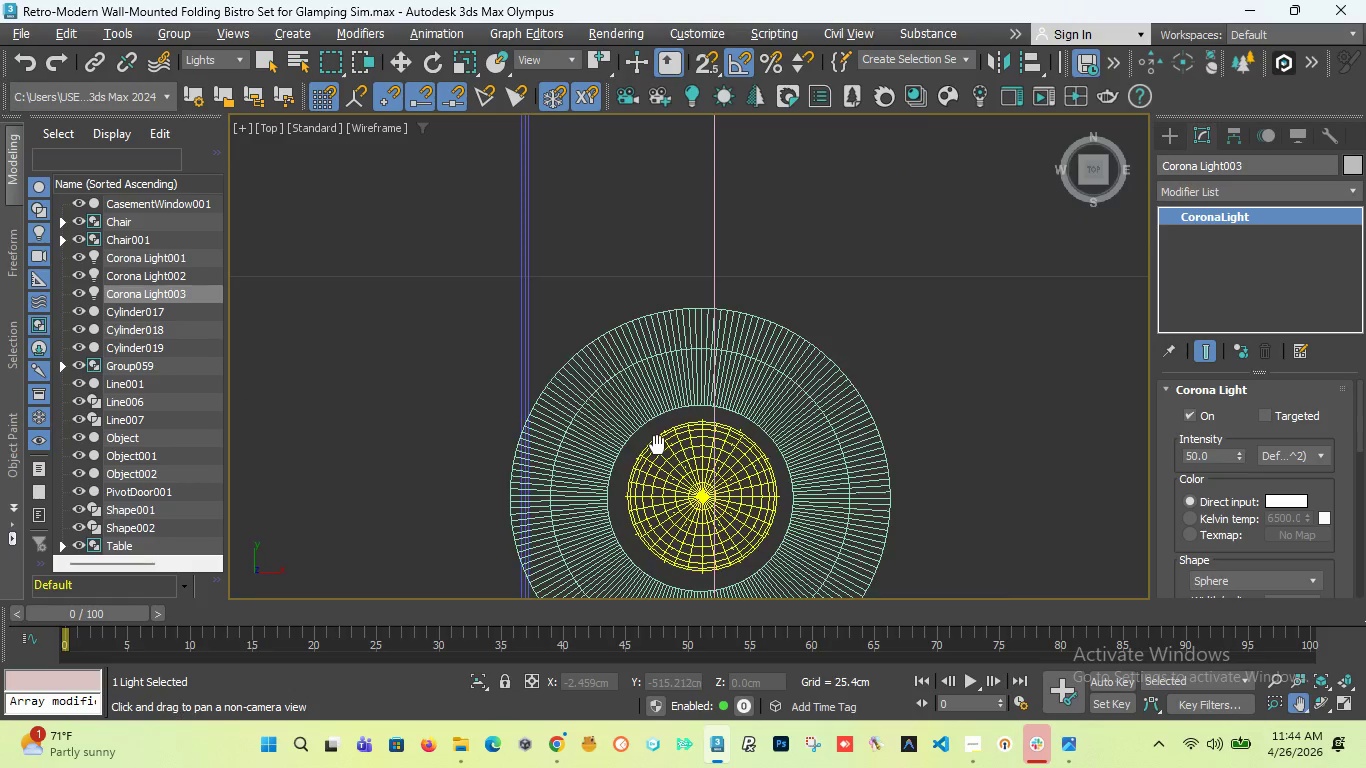 
scroll: coordinate [657, 447], scroll_direction: down, amount: 12.0
 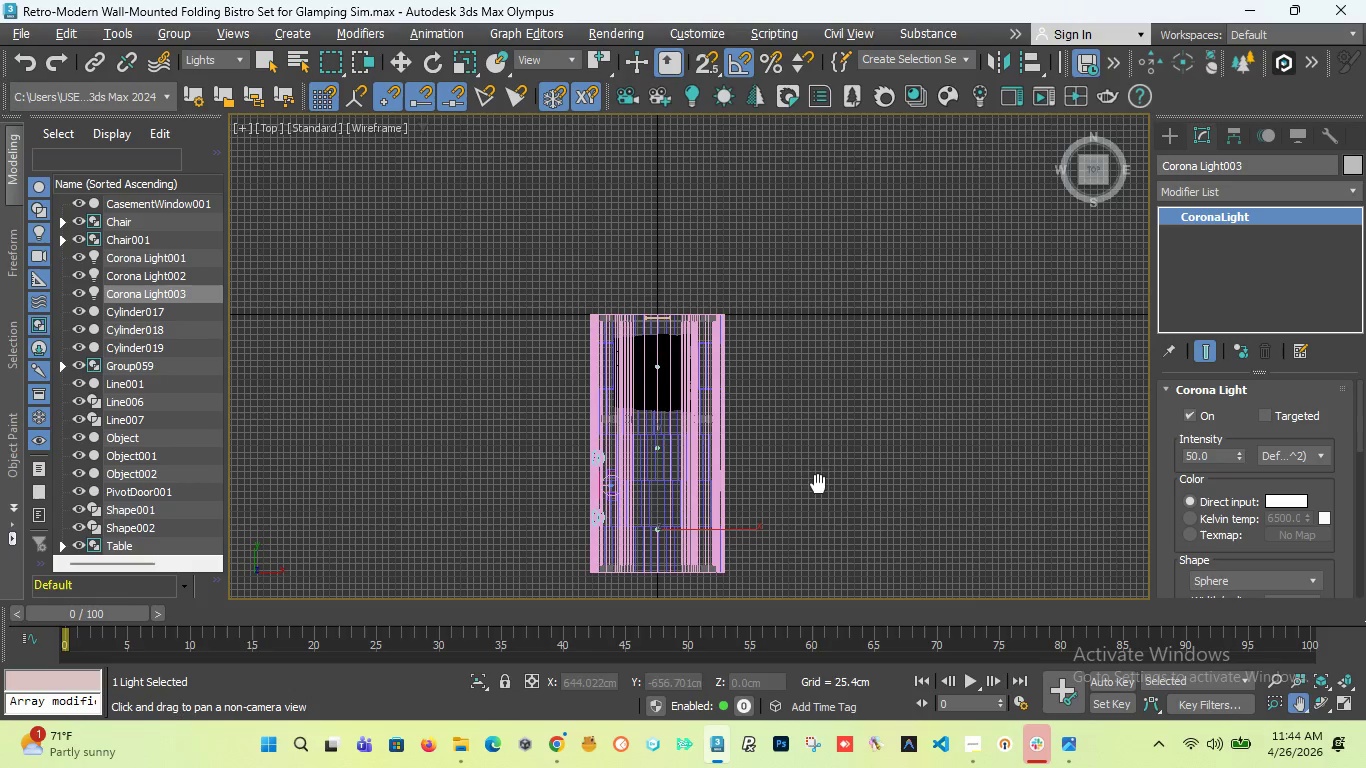 
left_click_drag(start_coordinate=[689, 529], to_coordinate=[692, 429])
 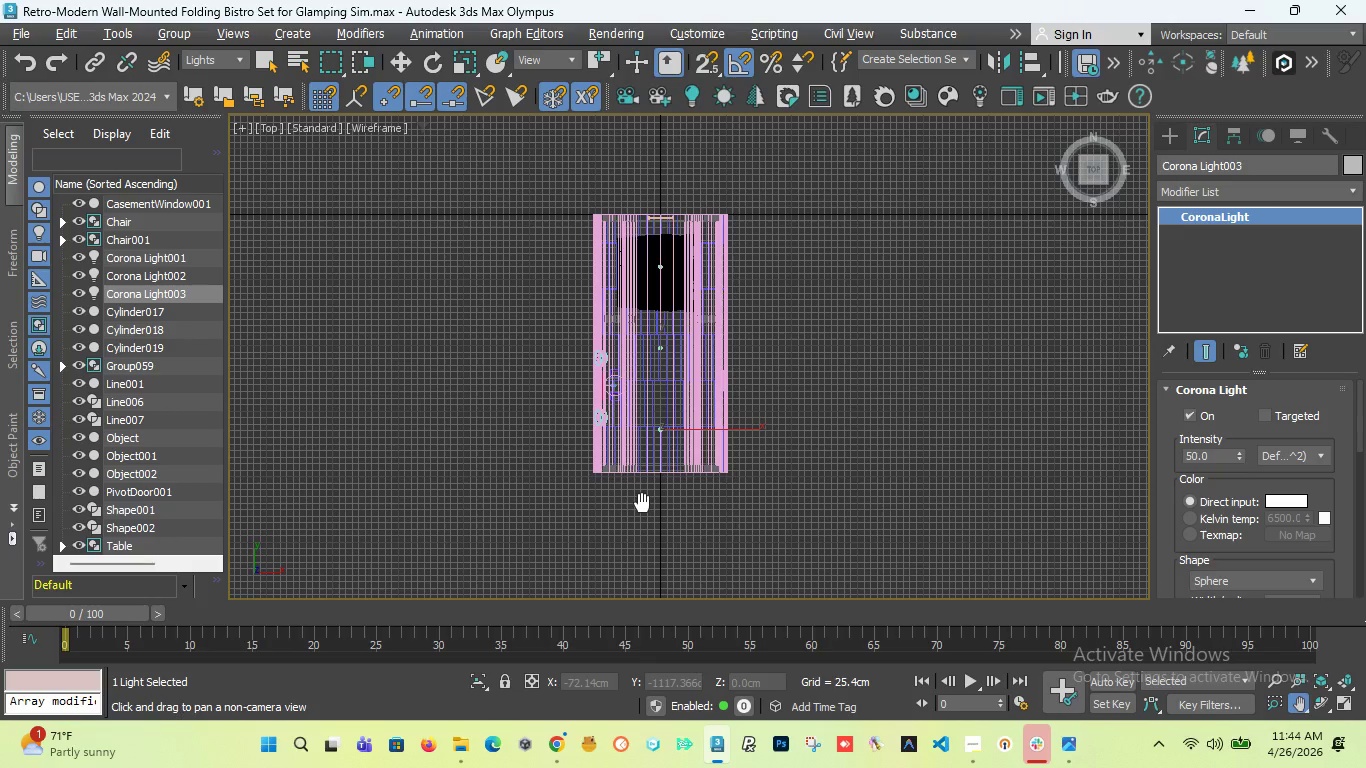 
scroll: coordinate [664, 344], scroll_direction: up, amount: 10.0
 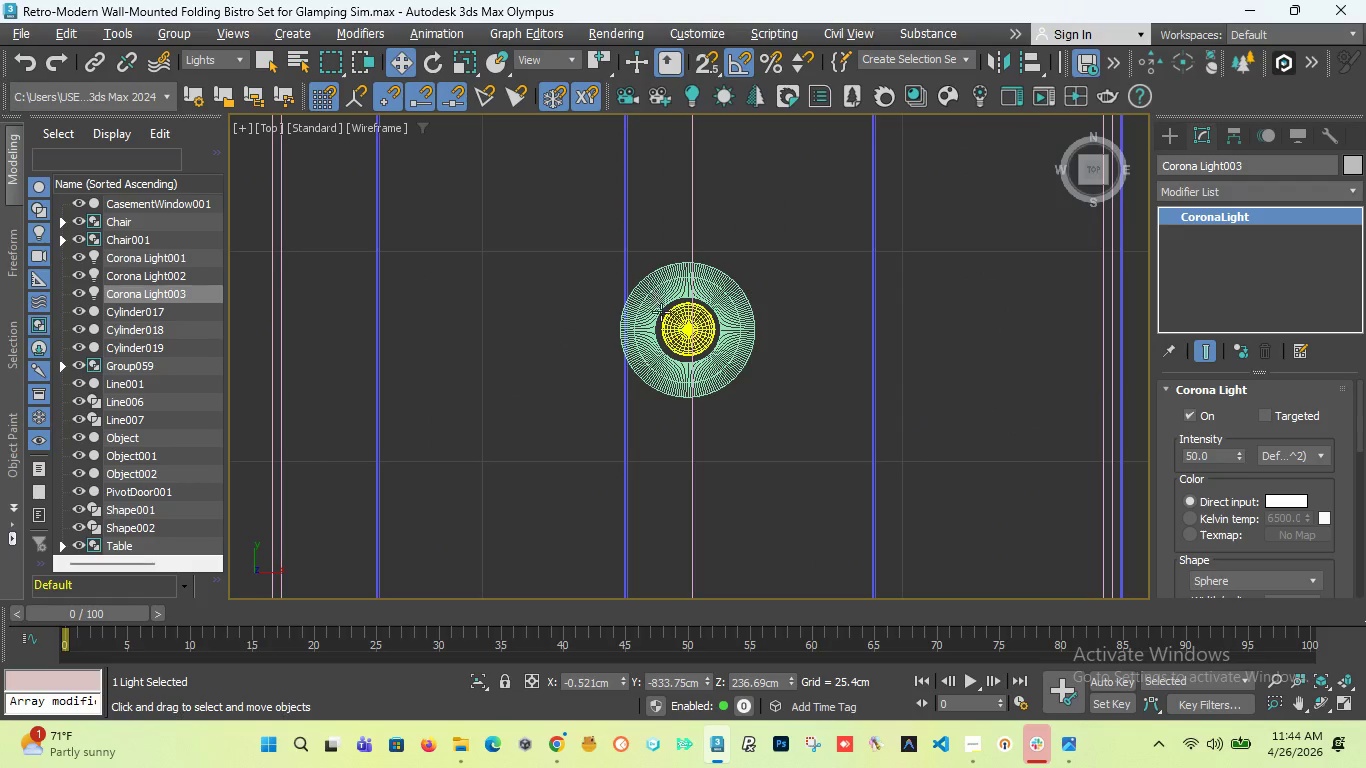 
left_click([693, 342])
 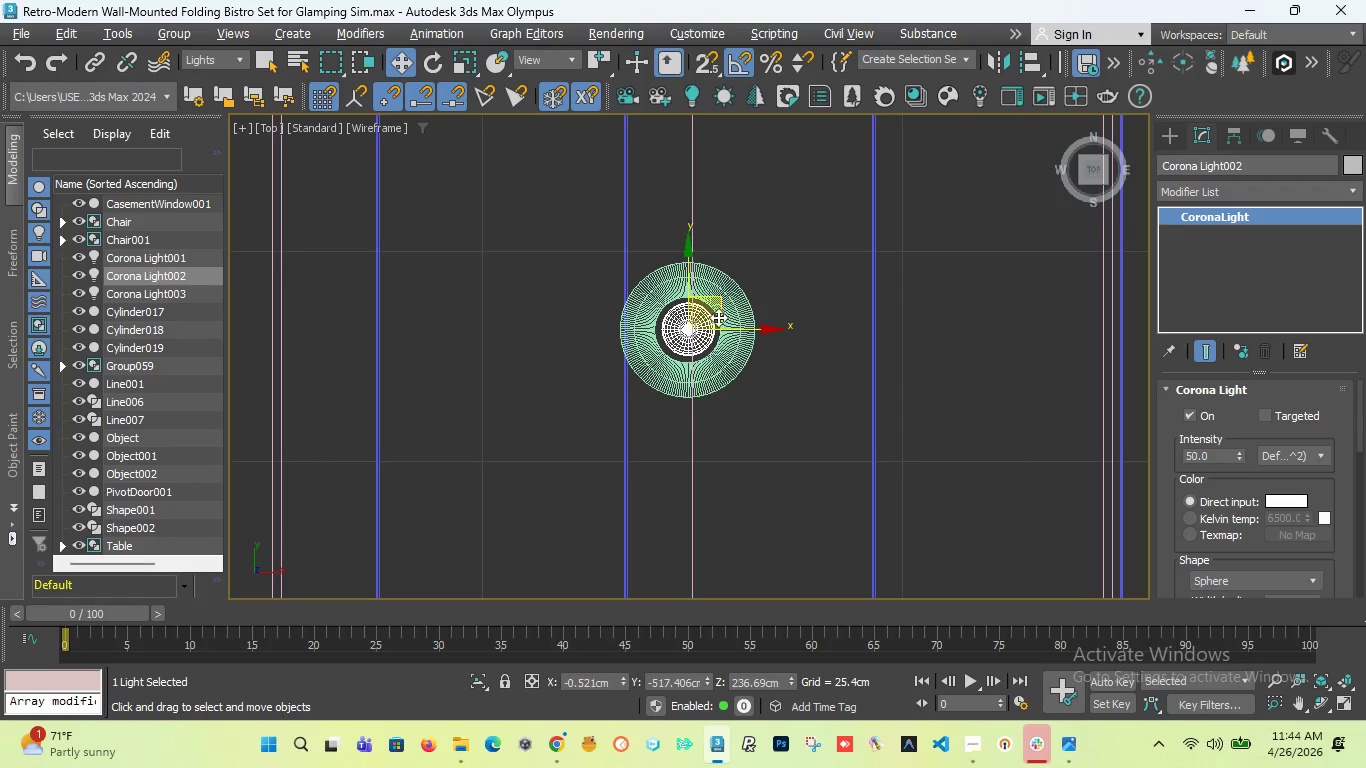 
scroll: coordinate [717, 317], scroll_direction: down, amount: 4.0
 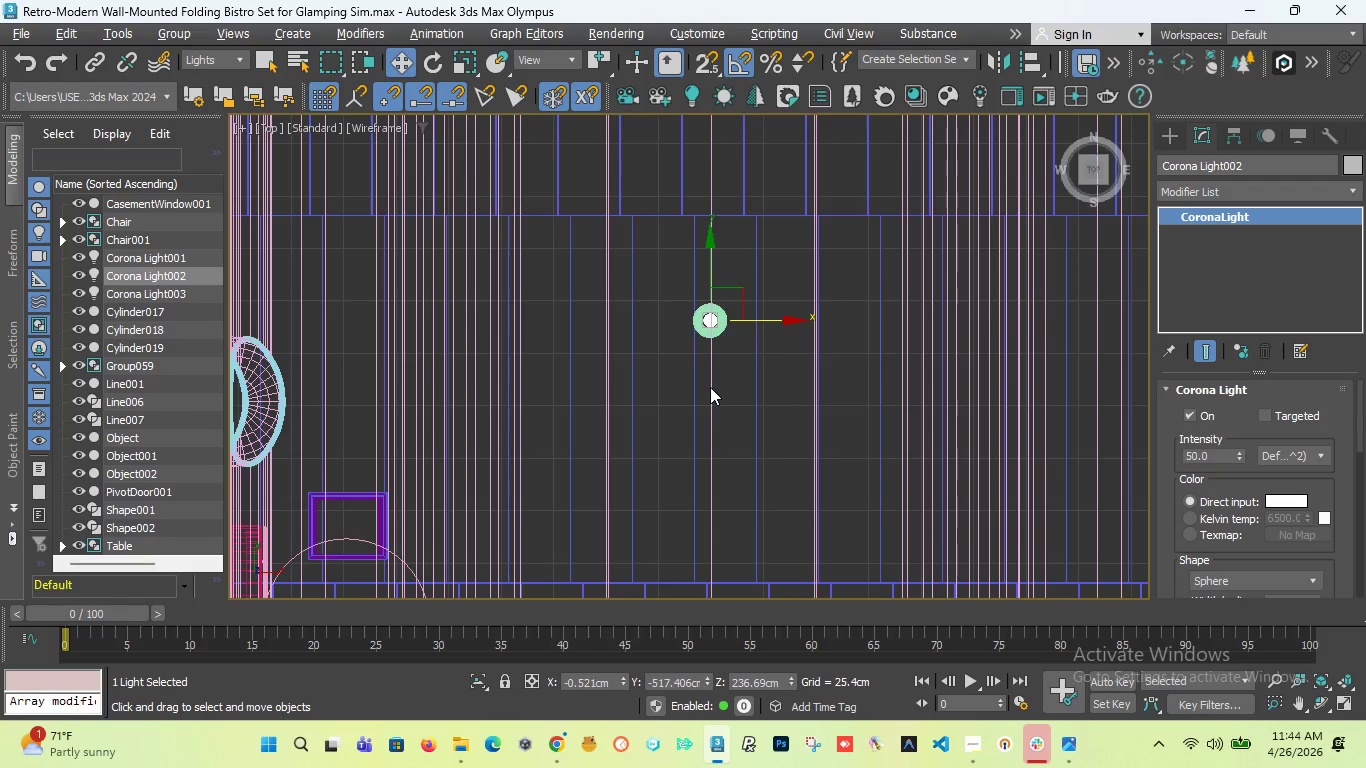 
wait(11.36)
 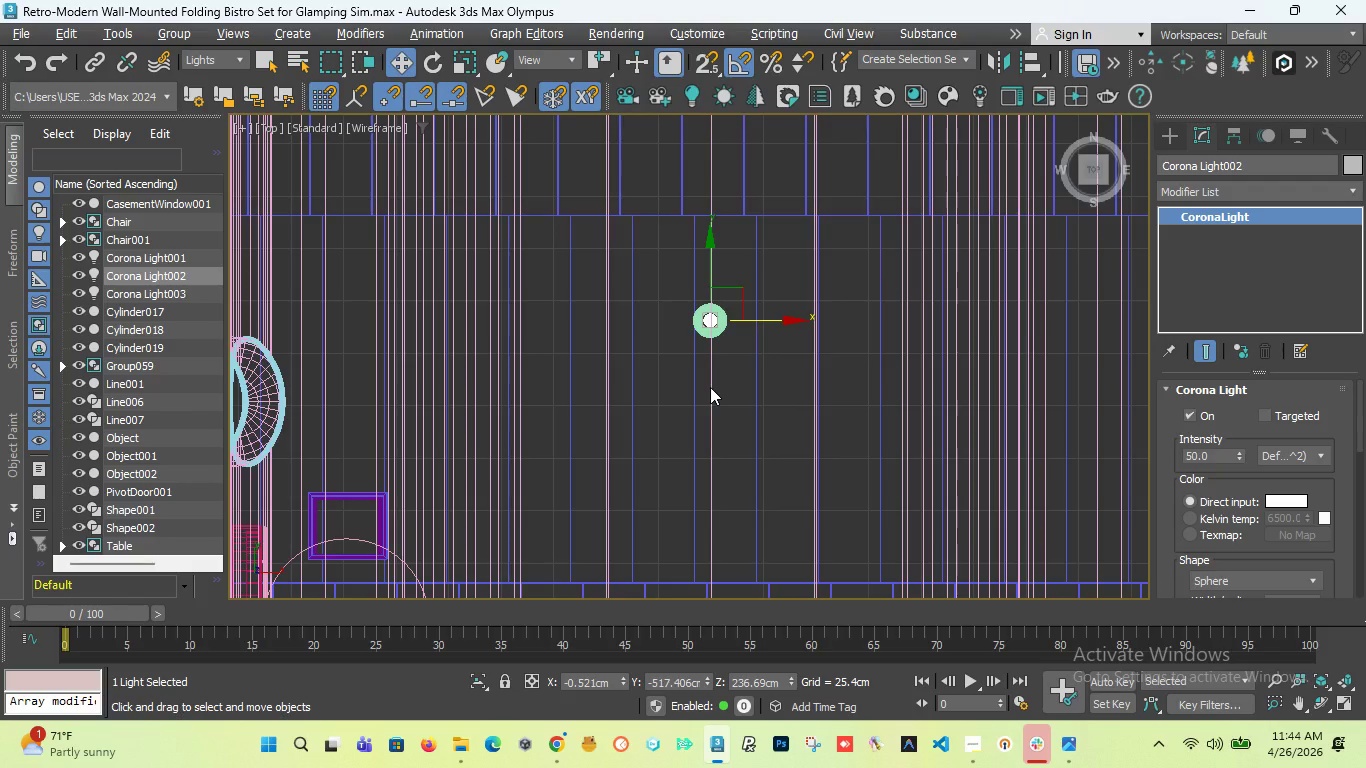 
scroll: coordinate [709, 321], scroll_direction: up, amount: 10.0
 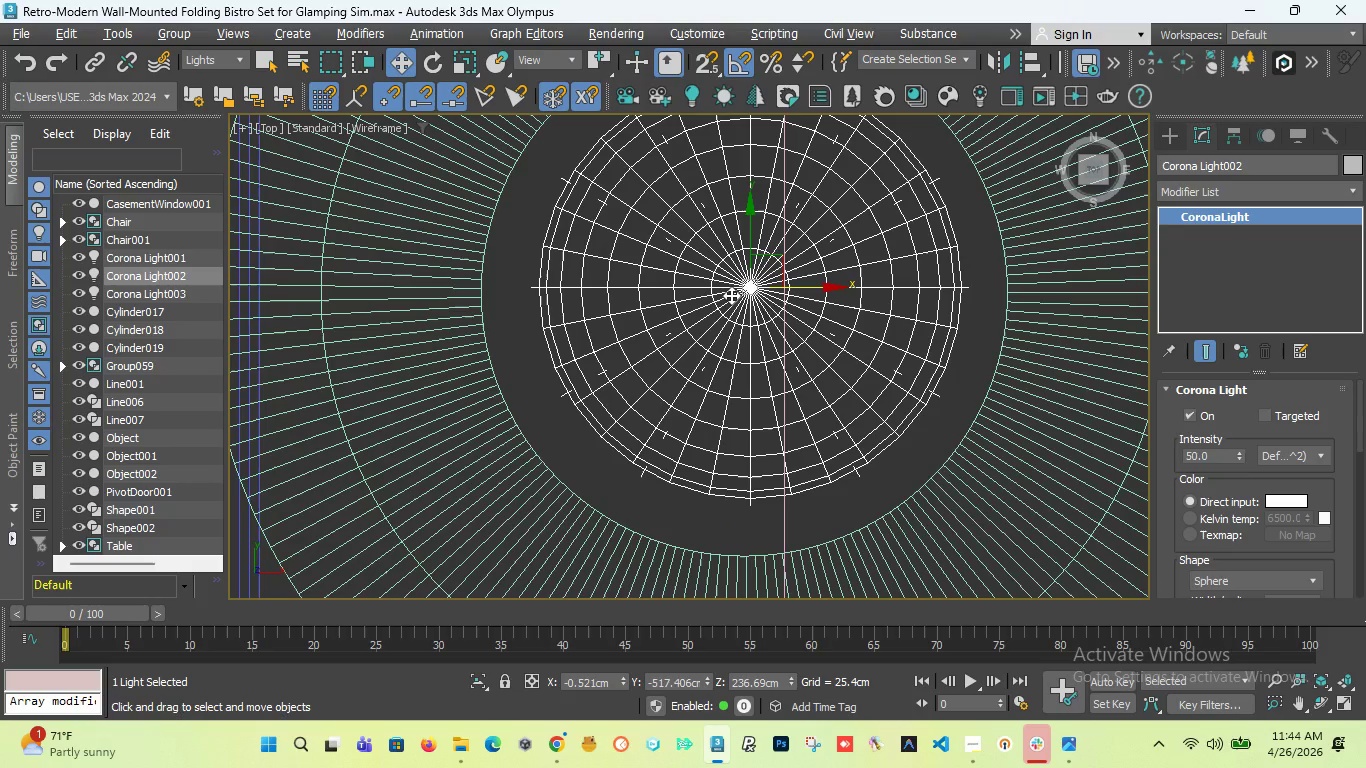 
scroll: coordinate [712, 293], scroll_direction: down, amount: 15.0
 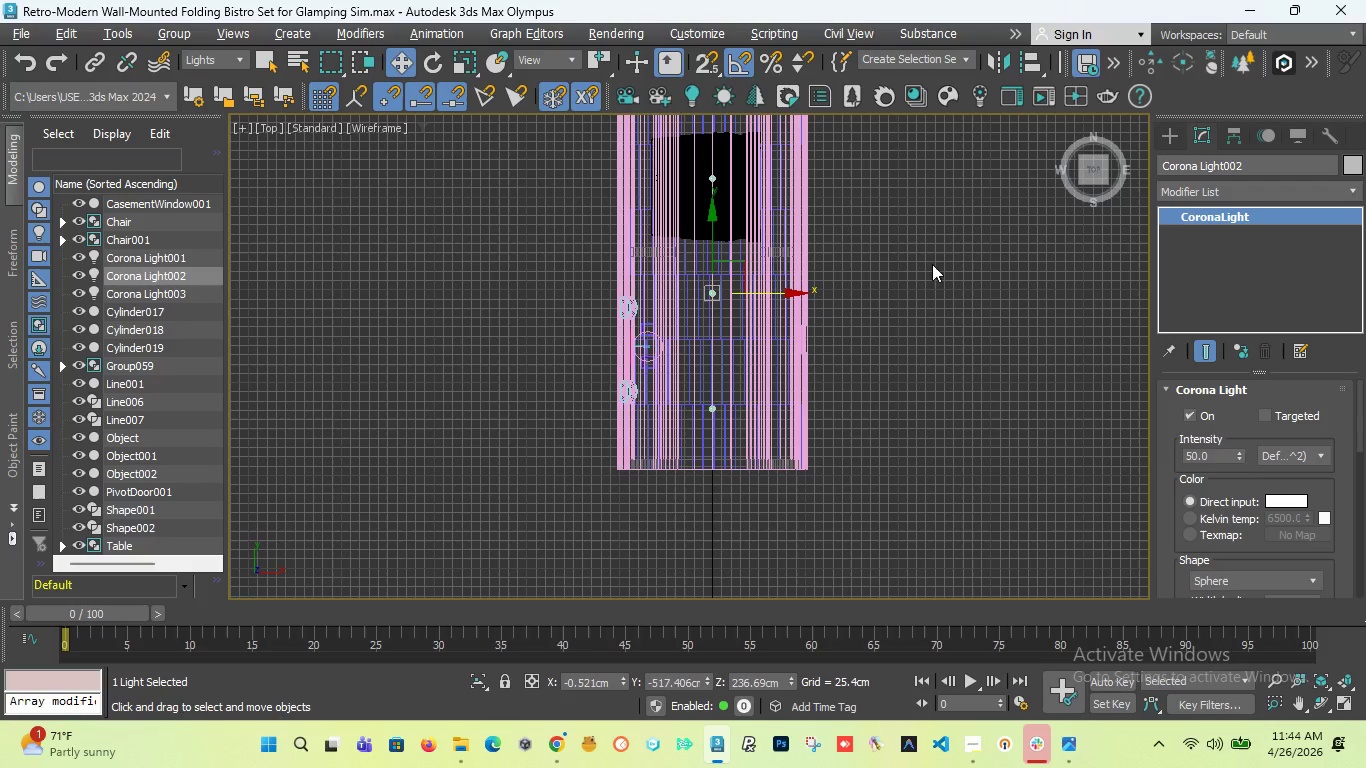 
wait(8.05)
 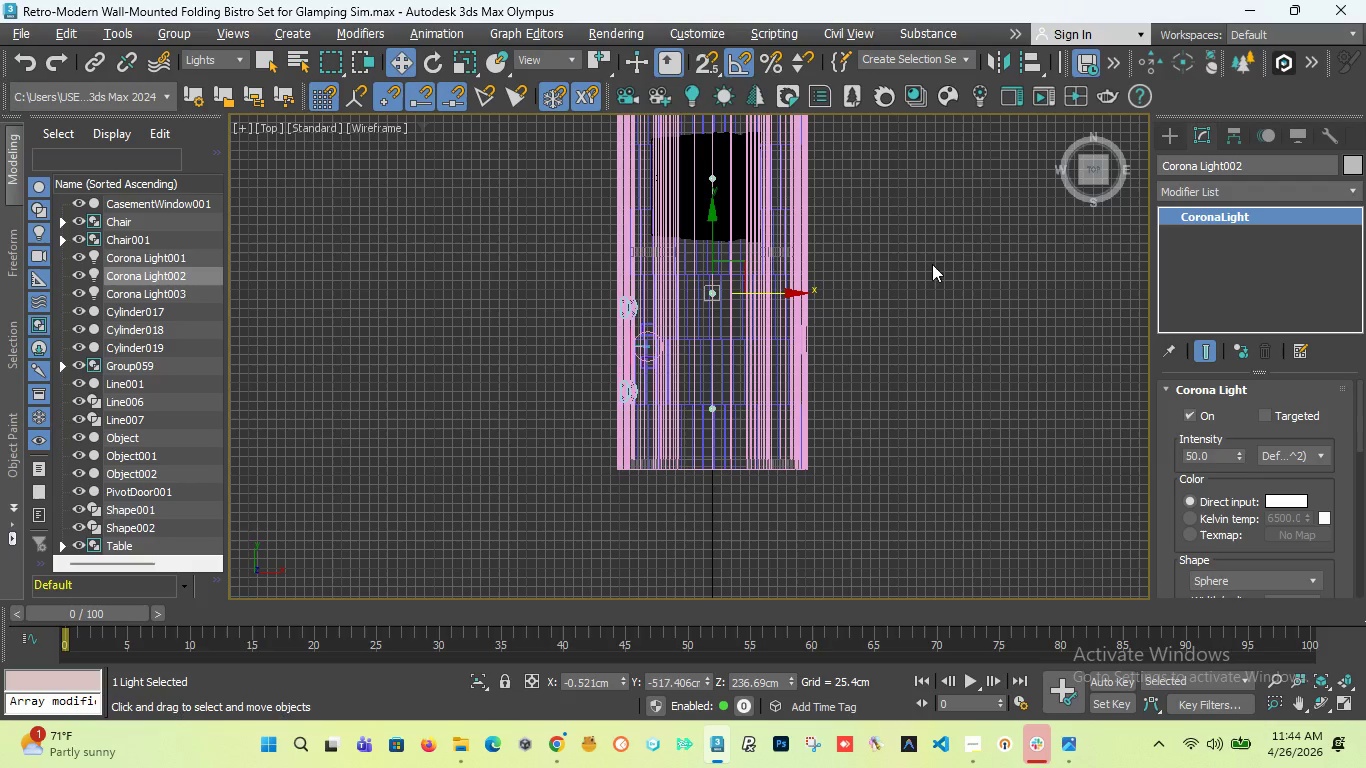 
left_click_drag(start_coordinate=[1086, 164], to_coordinate=[920, 178])
 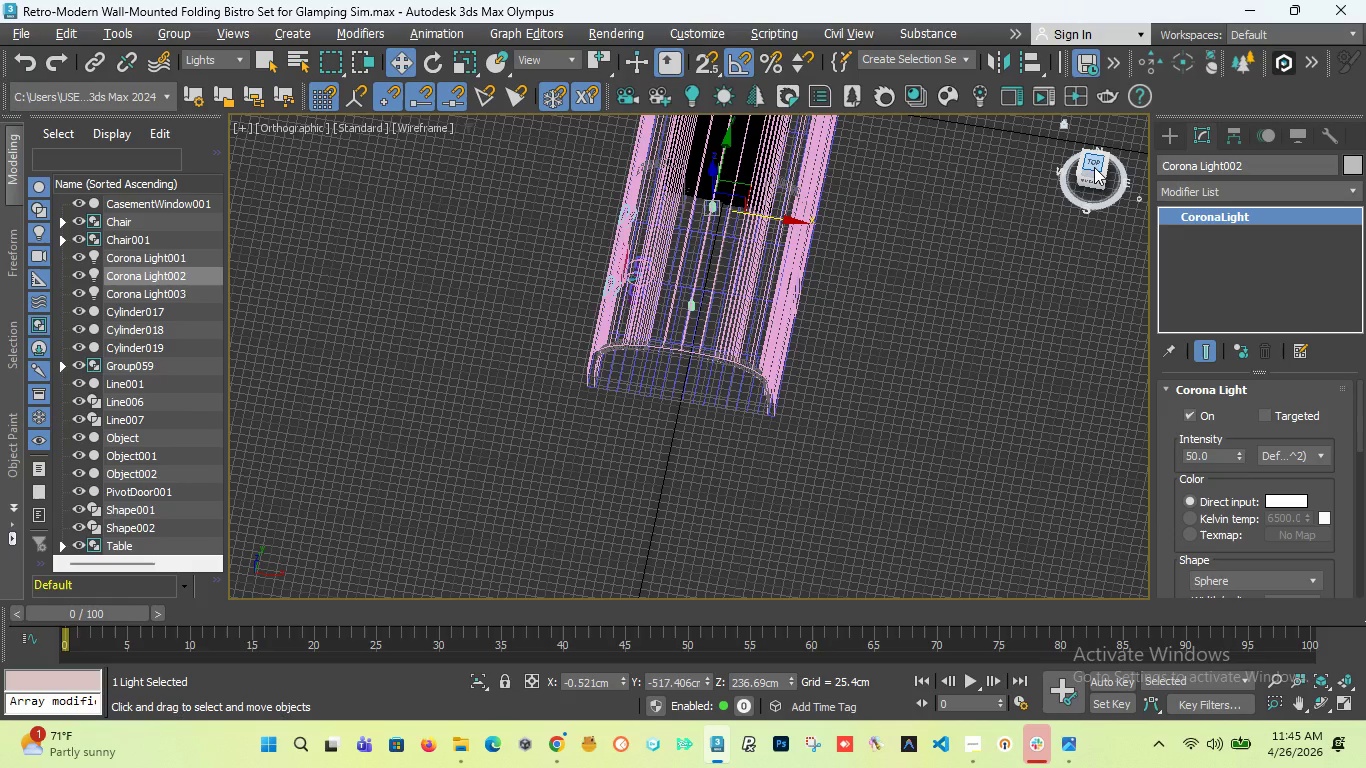 
wait(13.08)
 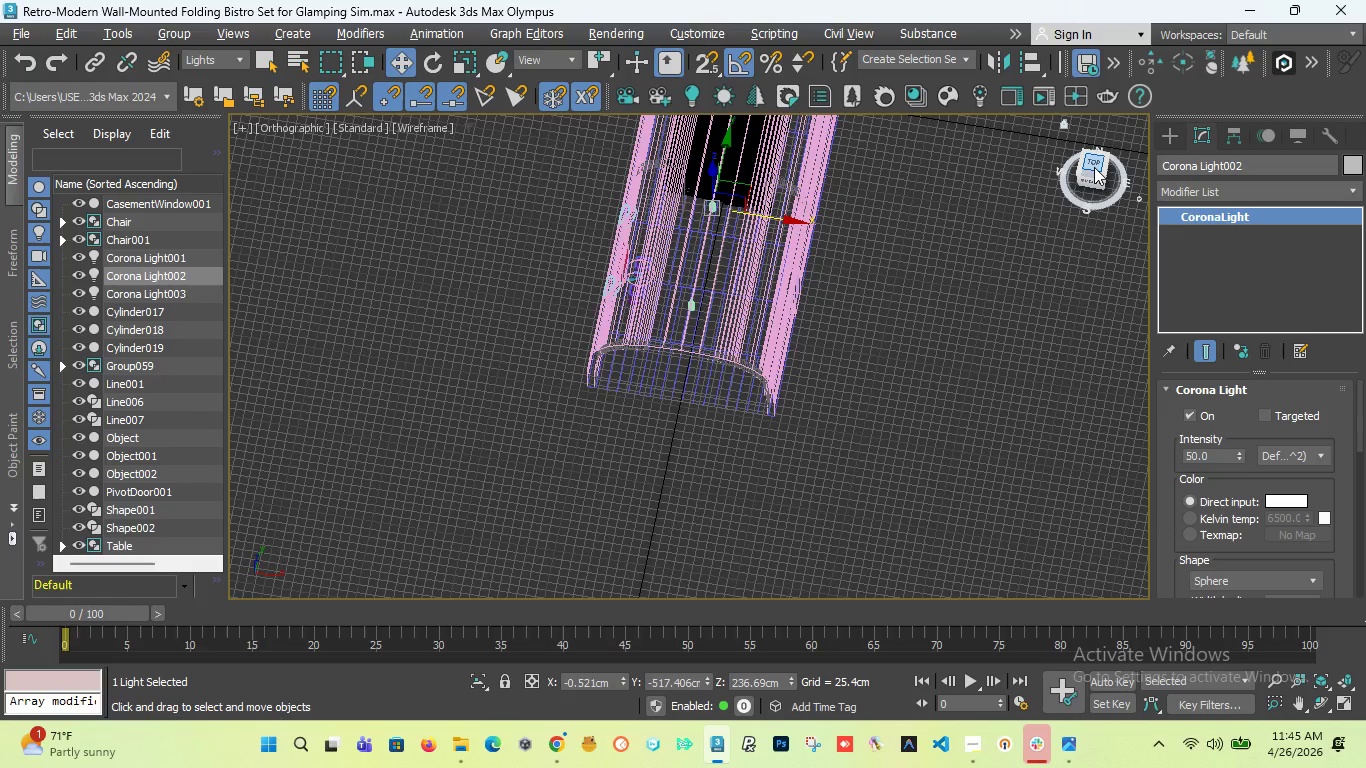 
key(T)
 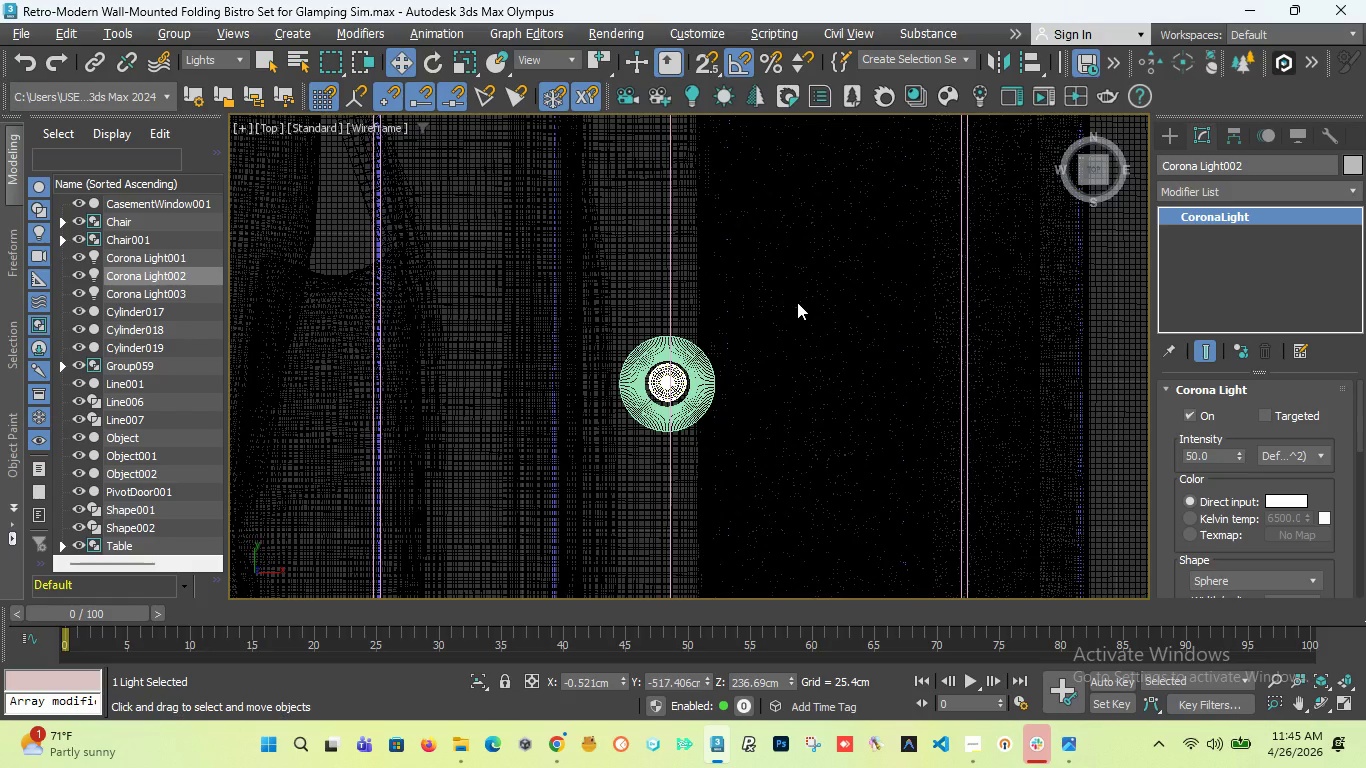 
wait(5.69)
 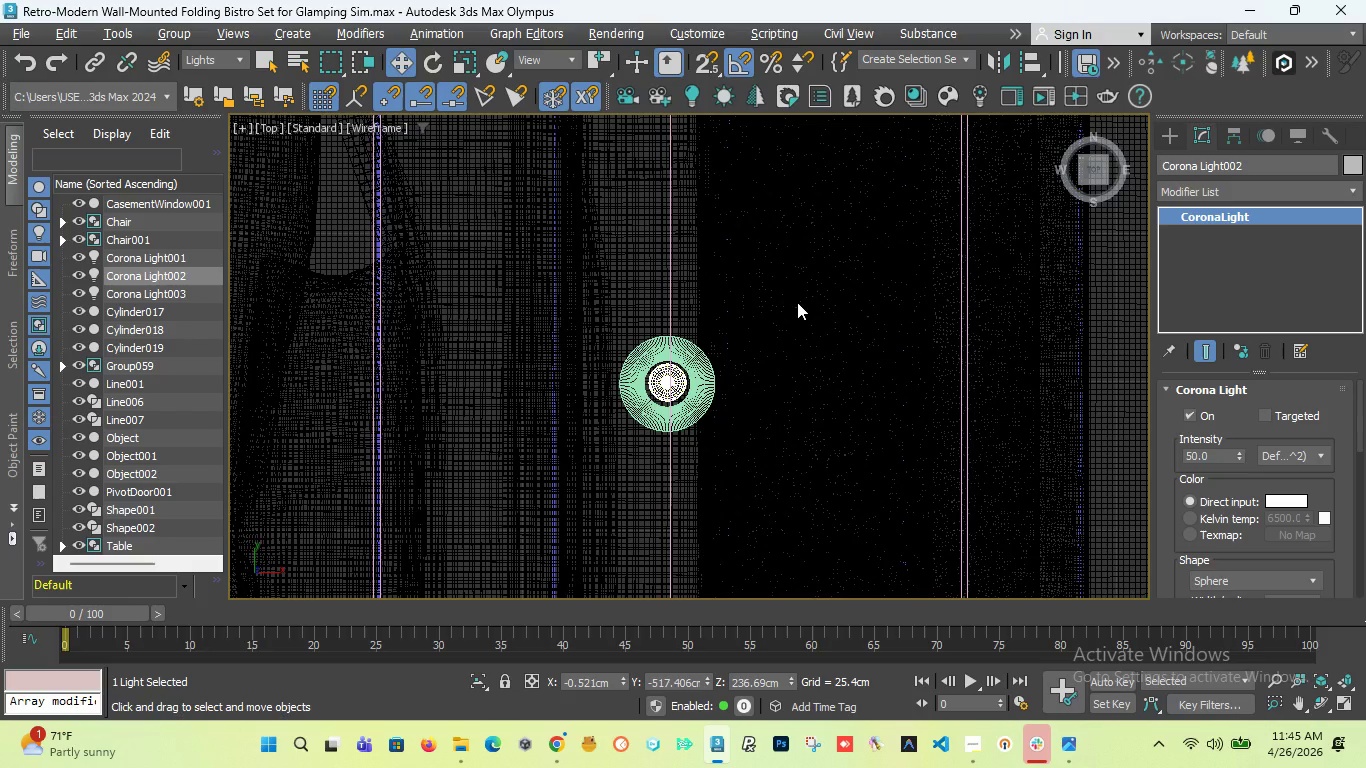 
scroll: coordinate [741, 275], scroll_direction: down, amount: 11.0
 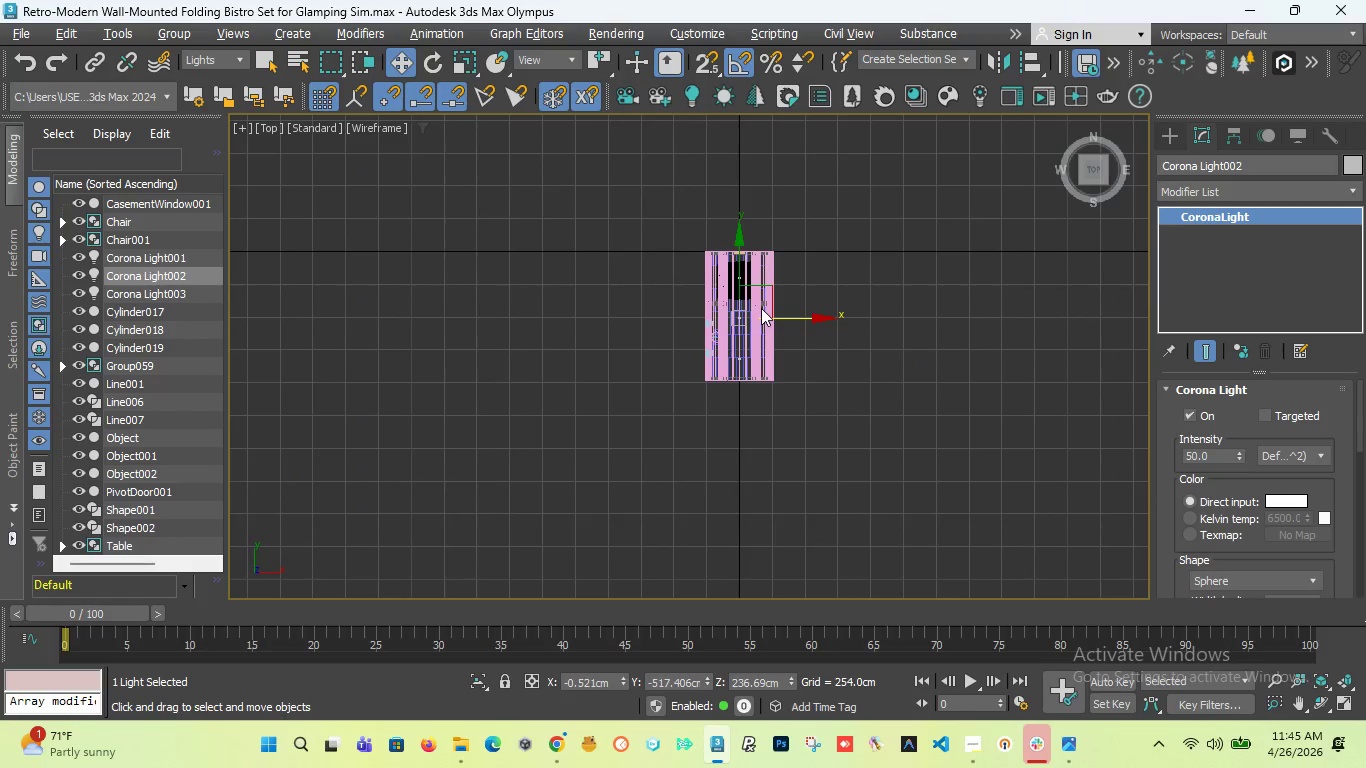 
scroll: coordinate [723, 281], scroll_direction: up, amount: 3.0
 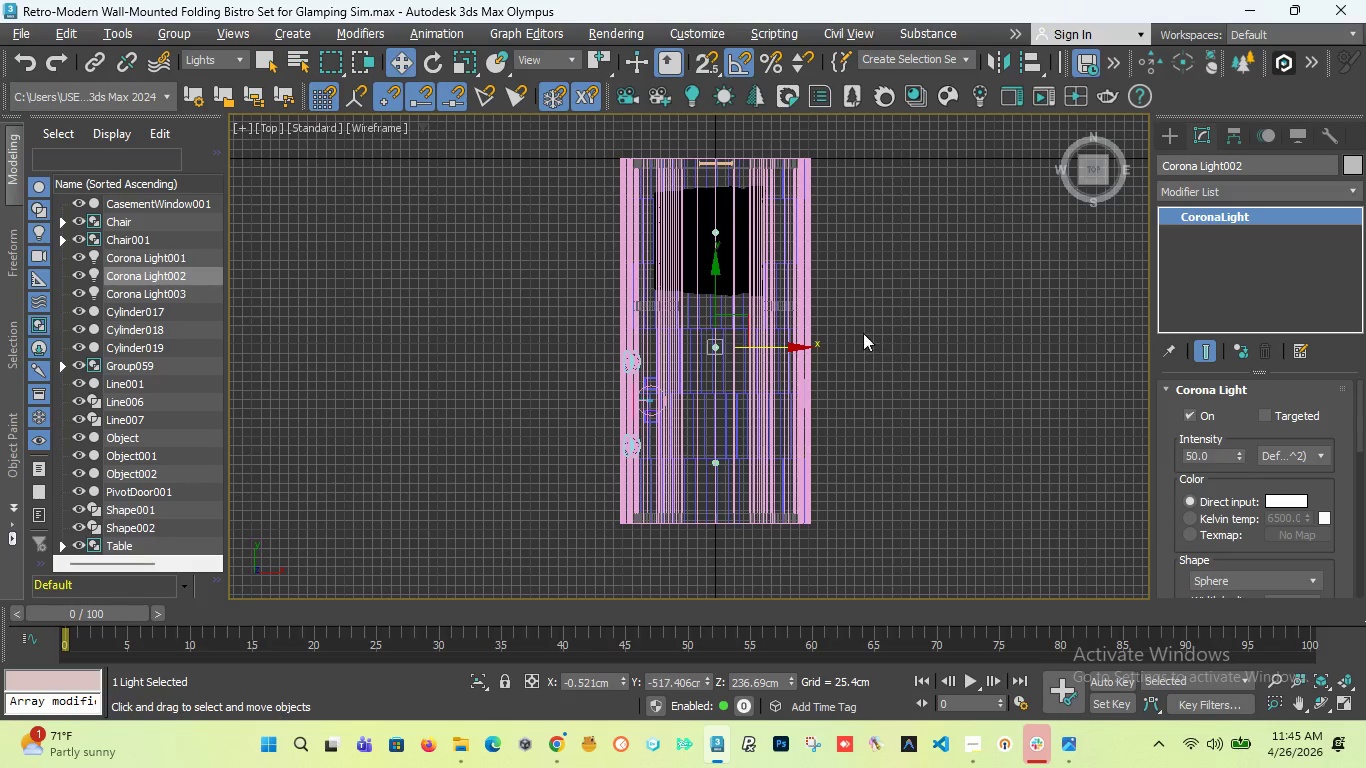 
wait(6.04)
 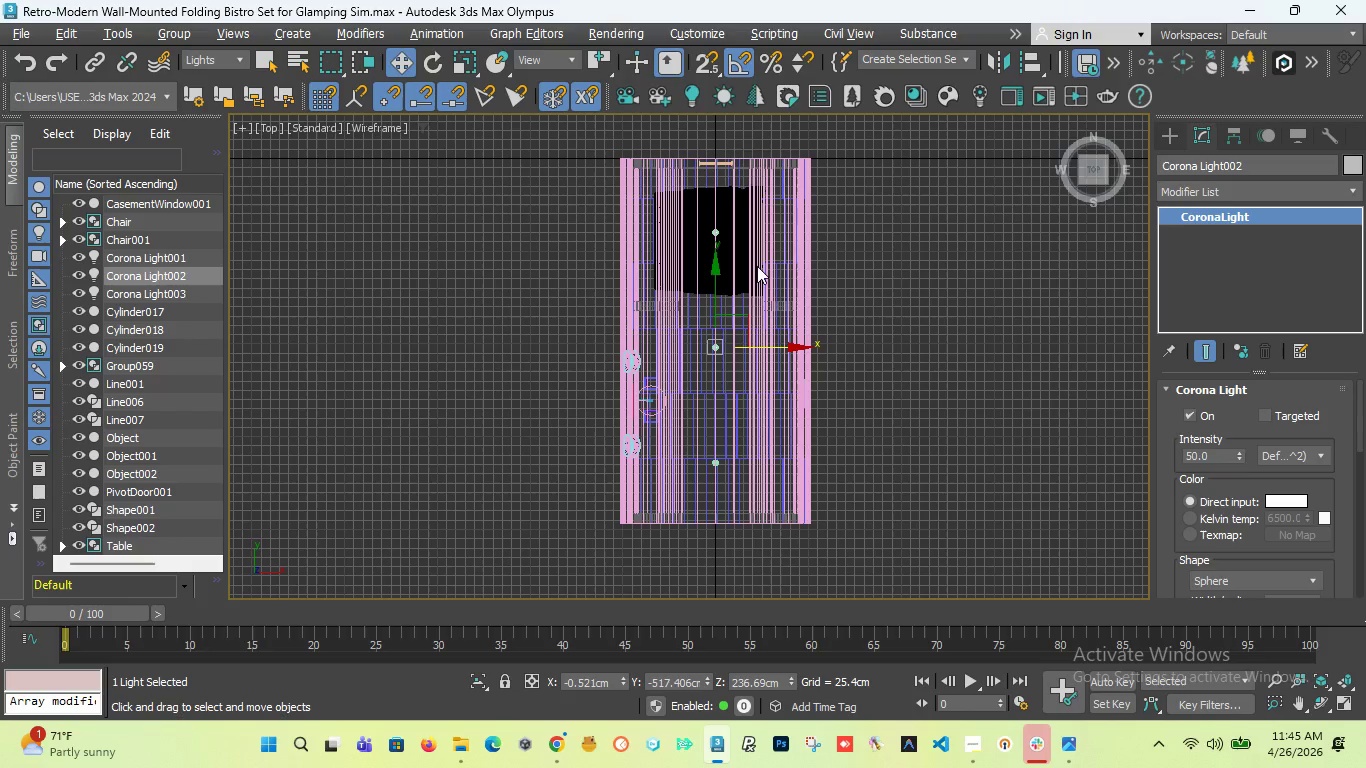 
left_click_drag(start_coordinate=[1360, 421], to_coordinate=[1363, 386])
 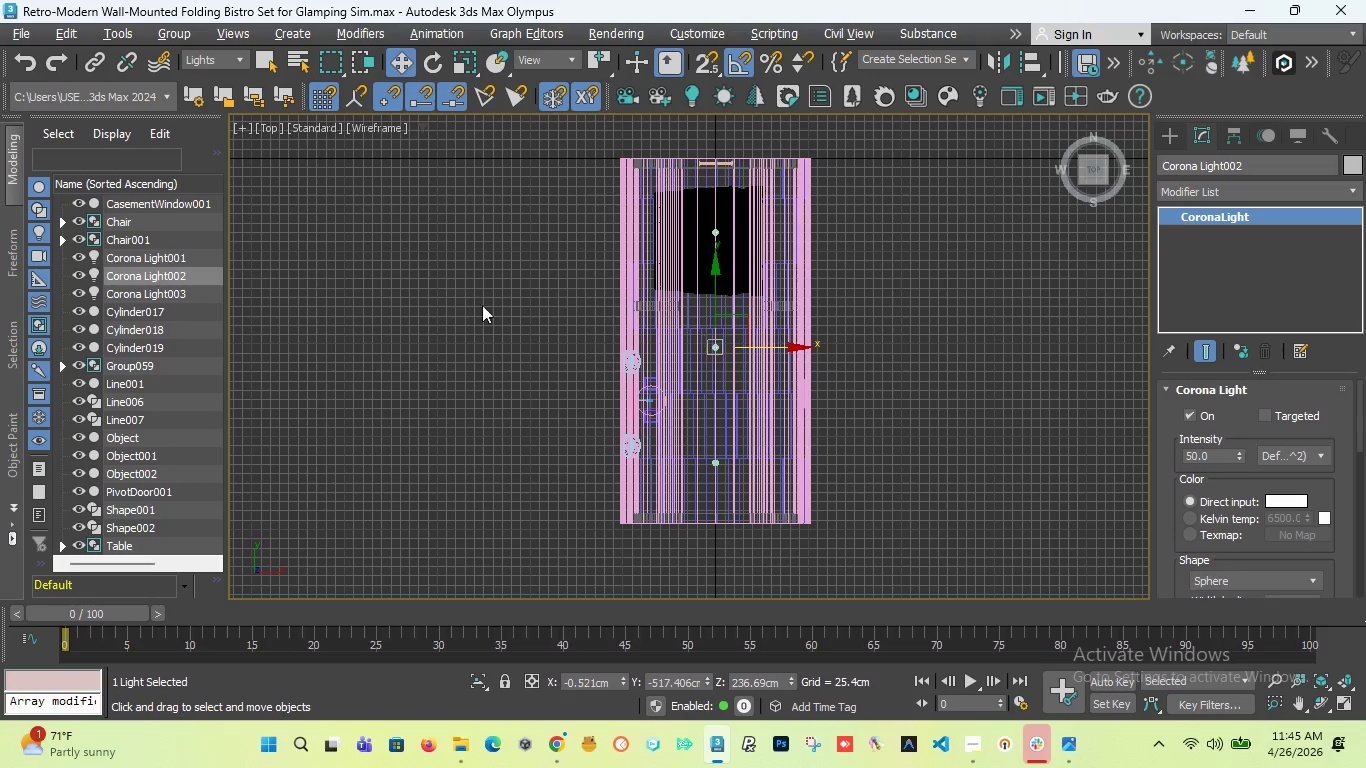 
wait(6.53)
 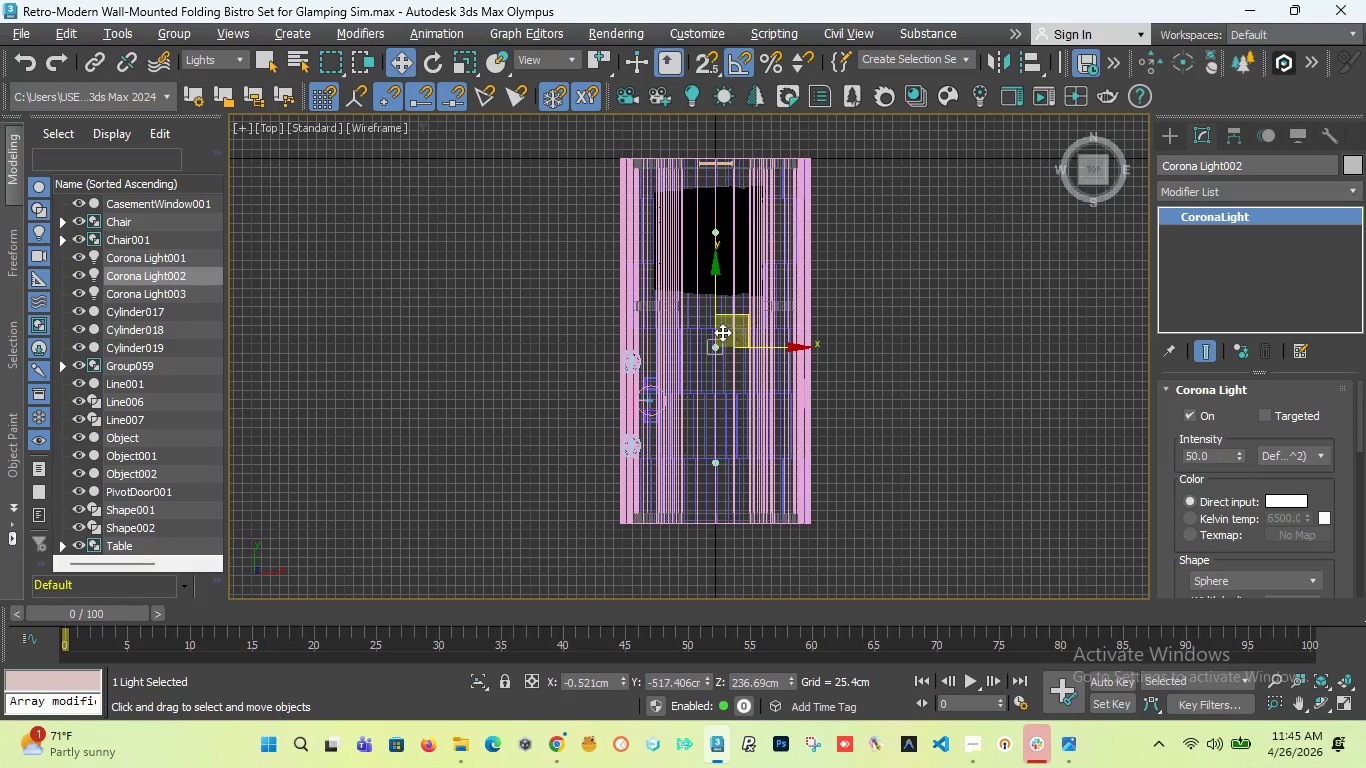 
scroll: coordinate [711, 345], scroll_direction: up, amount: 1.0
 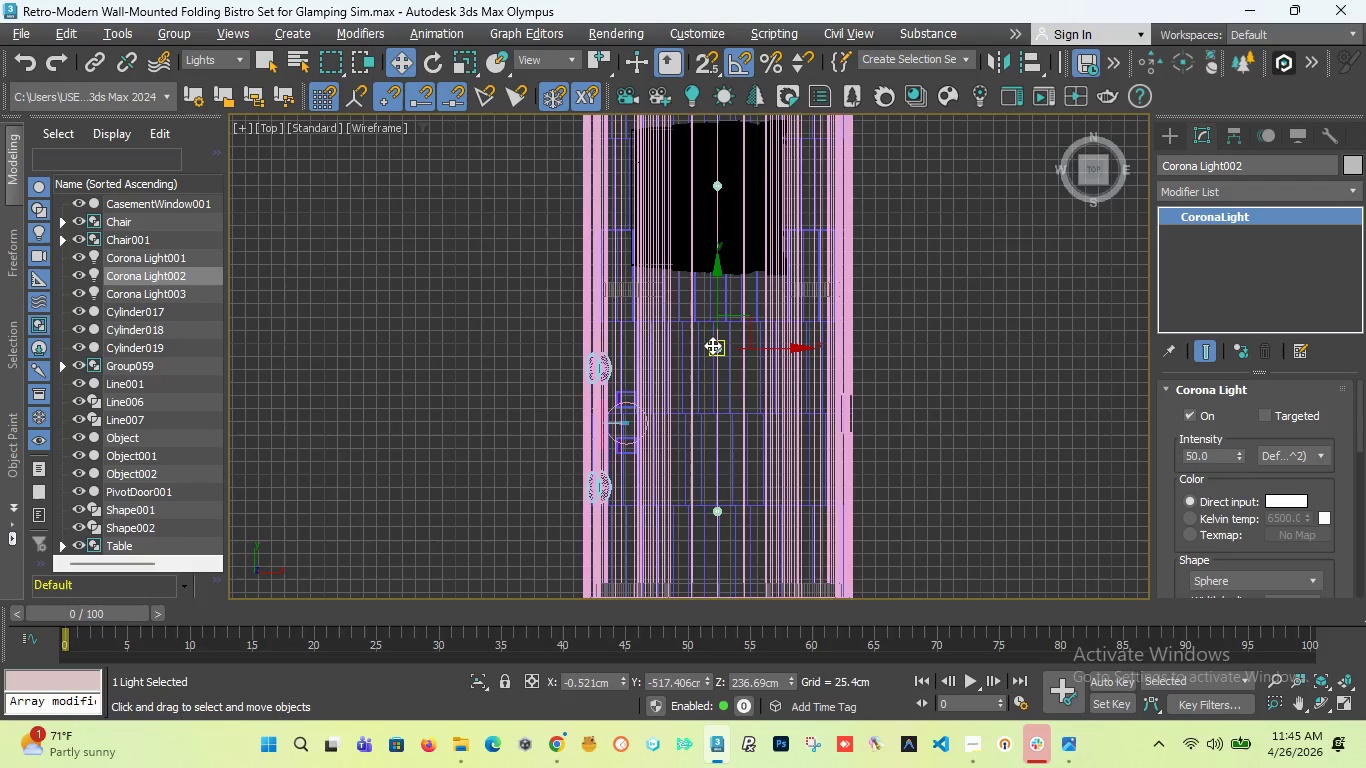 
scroll: coordinate [712, 345], scroll_direction: down, amount: 2.0
 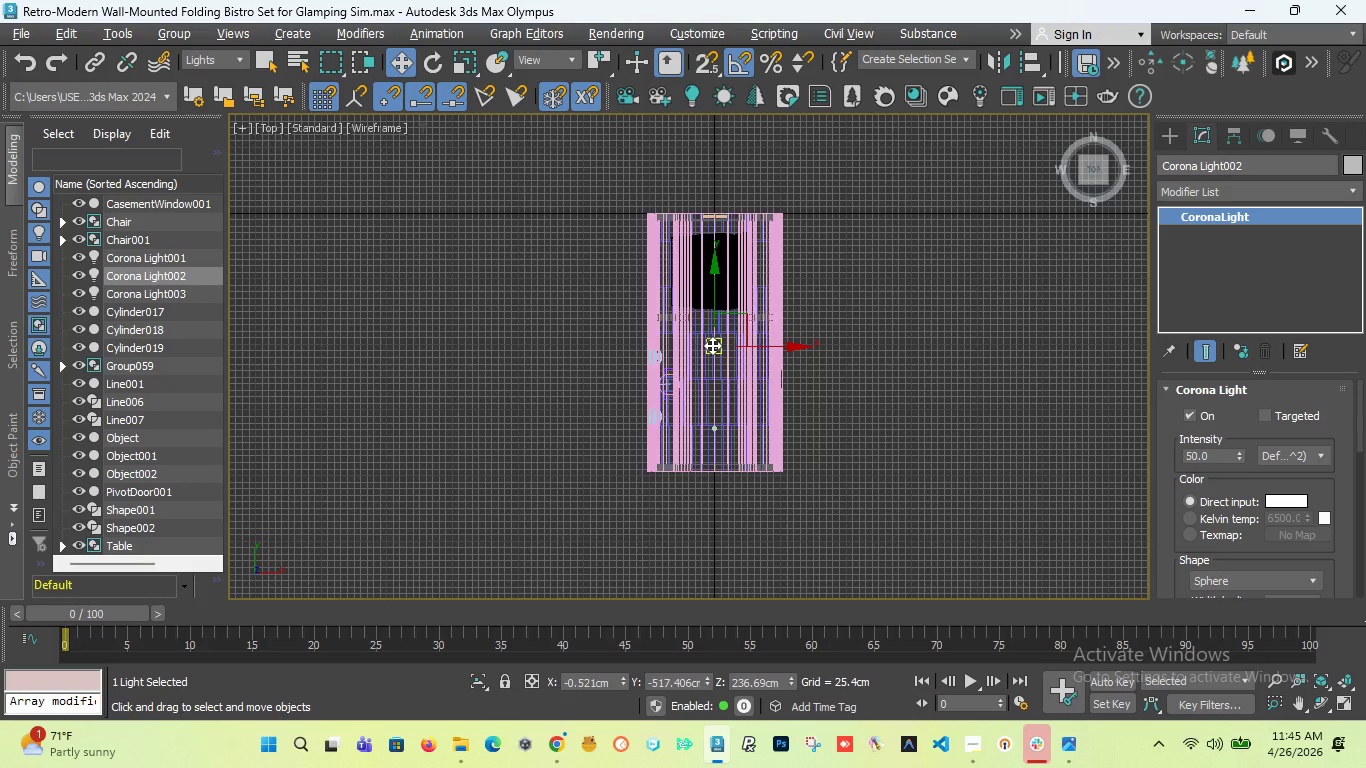 
scroll: coordinate [712, 345], scroll_direction: up, amount: 1.0
 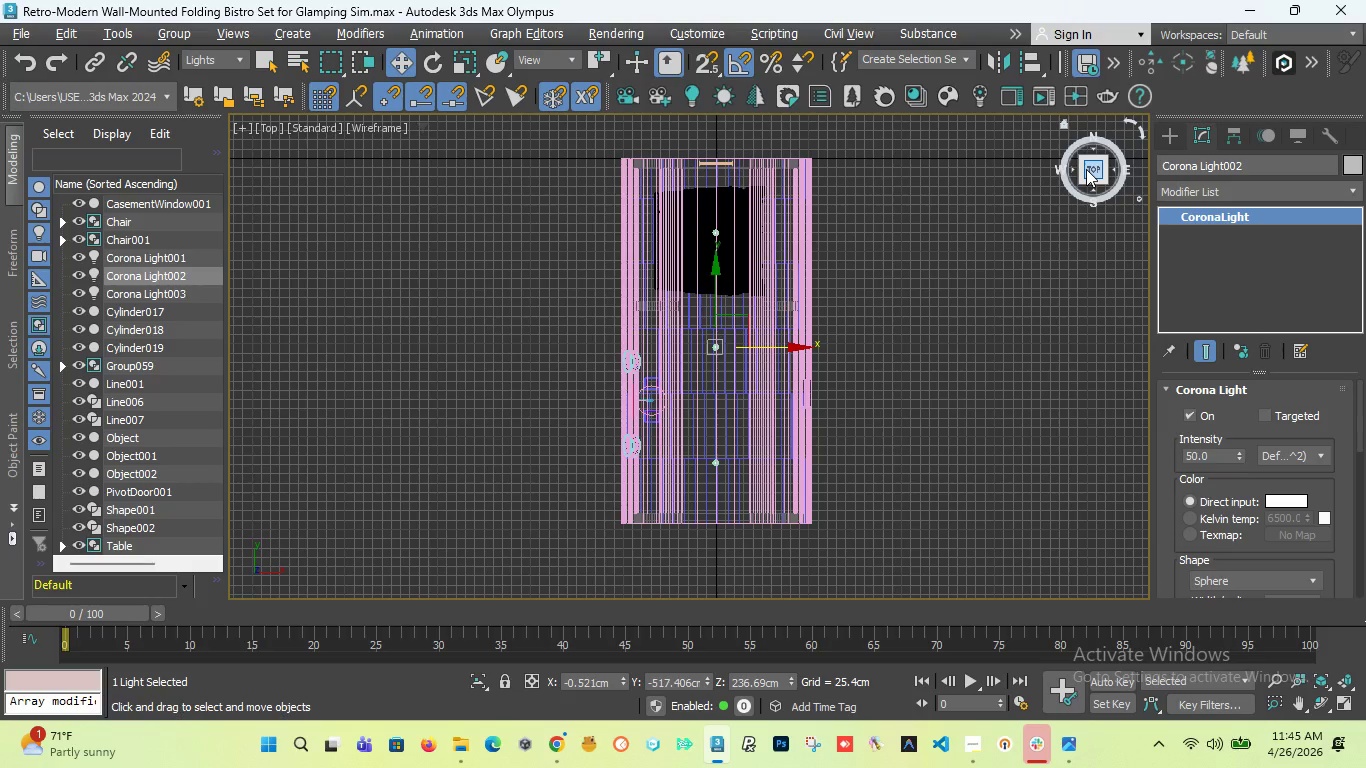 
left_click_drag(start_coordinate=[1086, 169], to_coordinate=[1099, 146])
 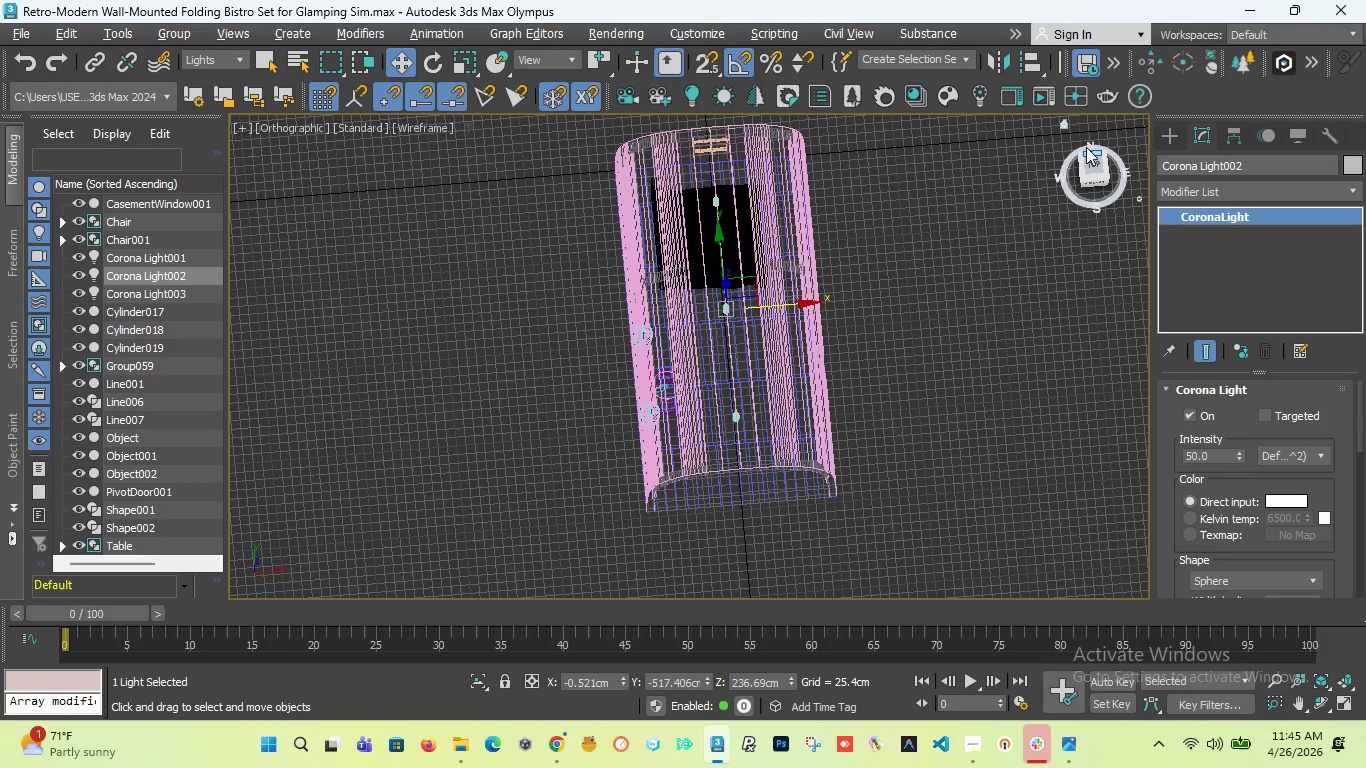 
wait(6.55)
 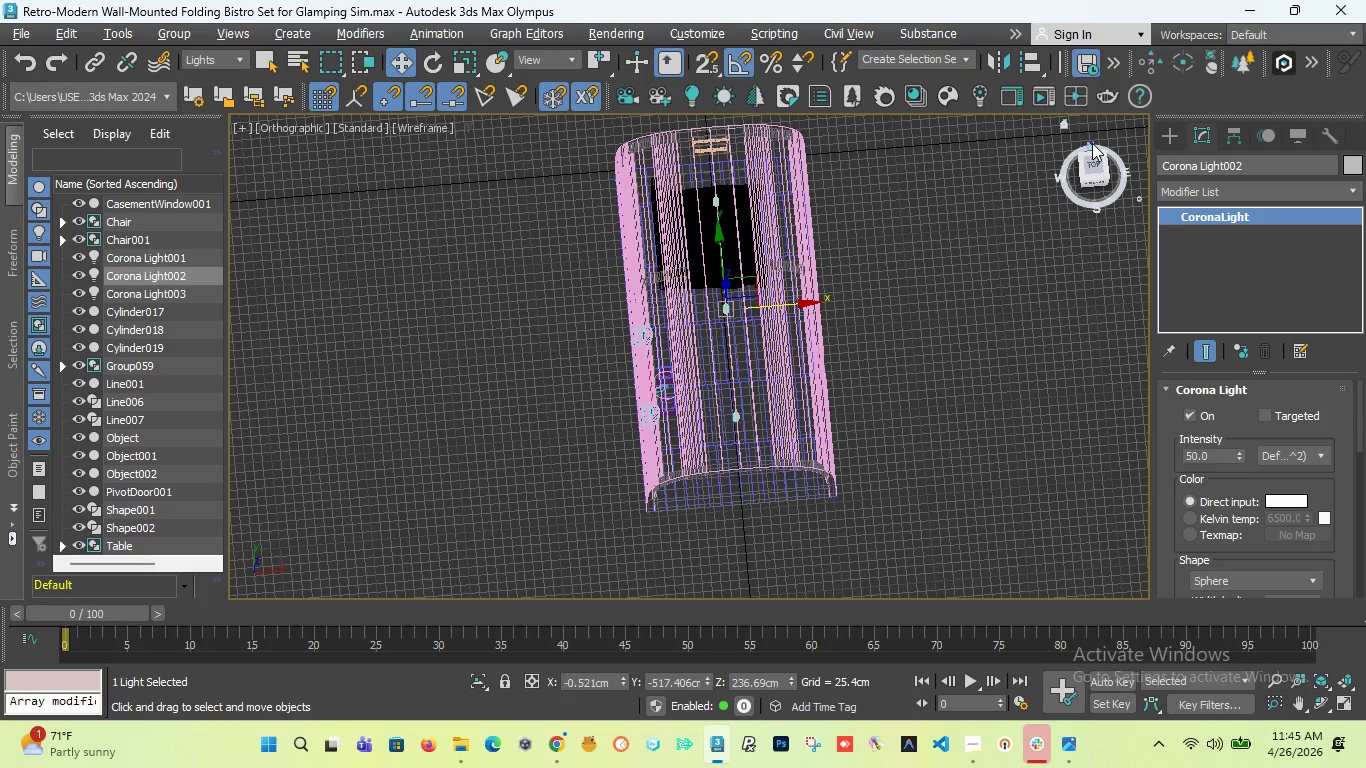 
key(T)
 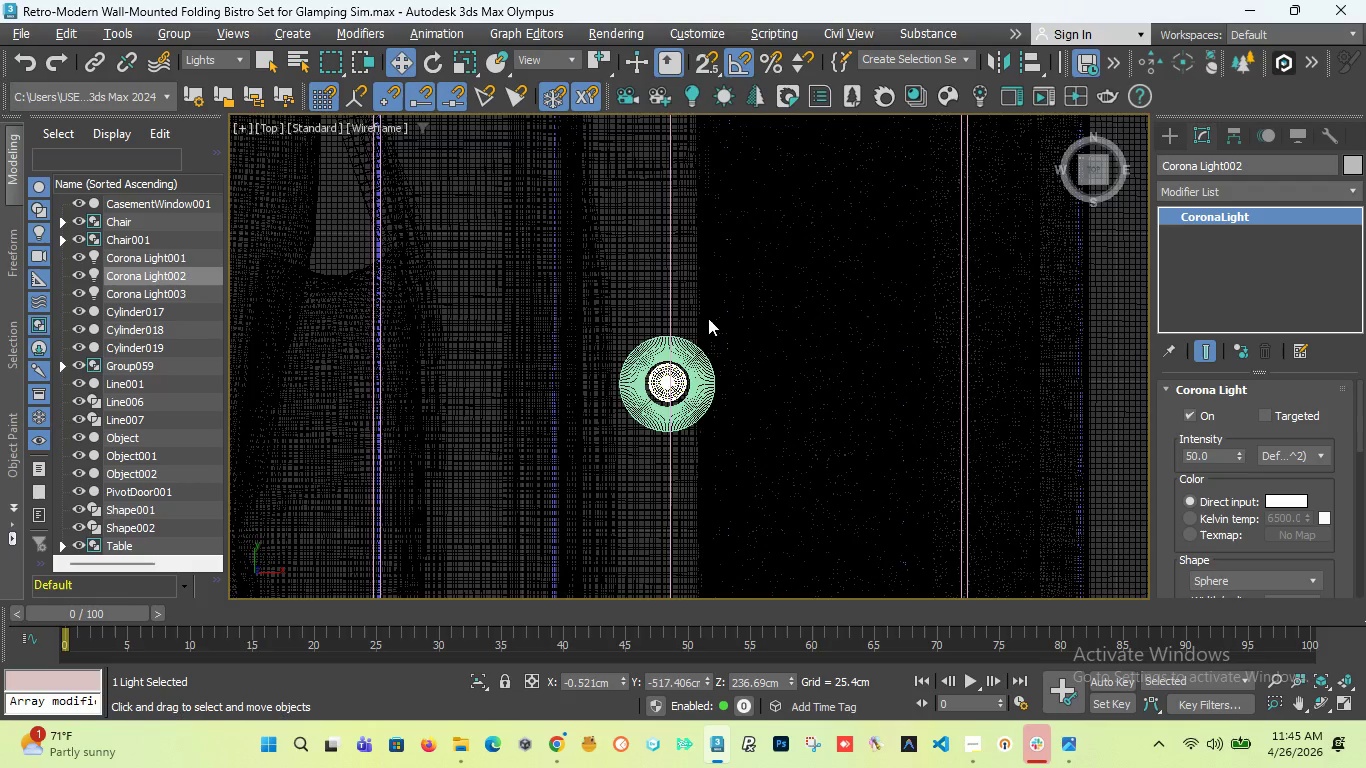 
scroll: coordinate [708, 318], scroll_direction: down, amount: 9.0
 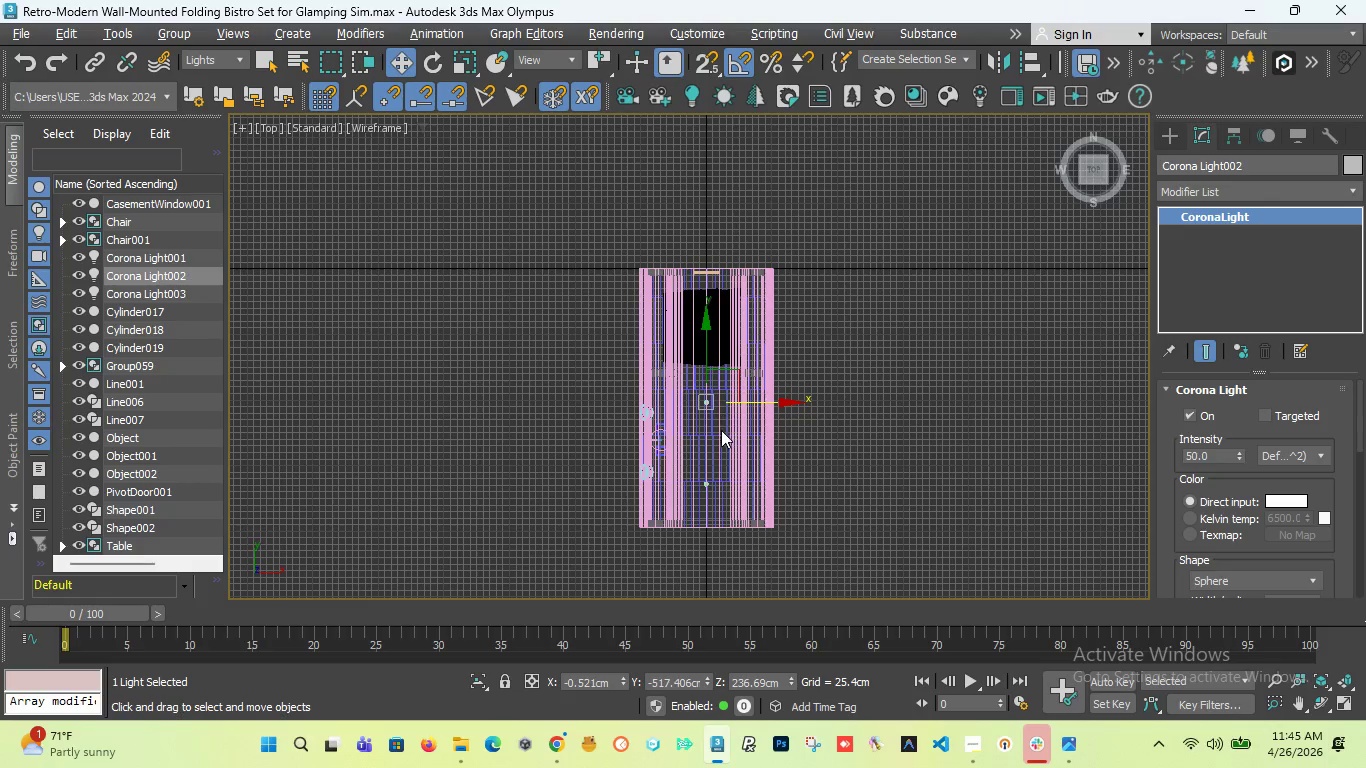 
scroll: coordinate [721, 431], scroll_direction: up, amount: 1.0
 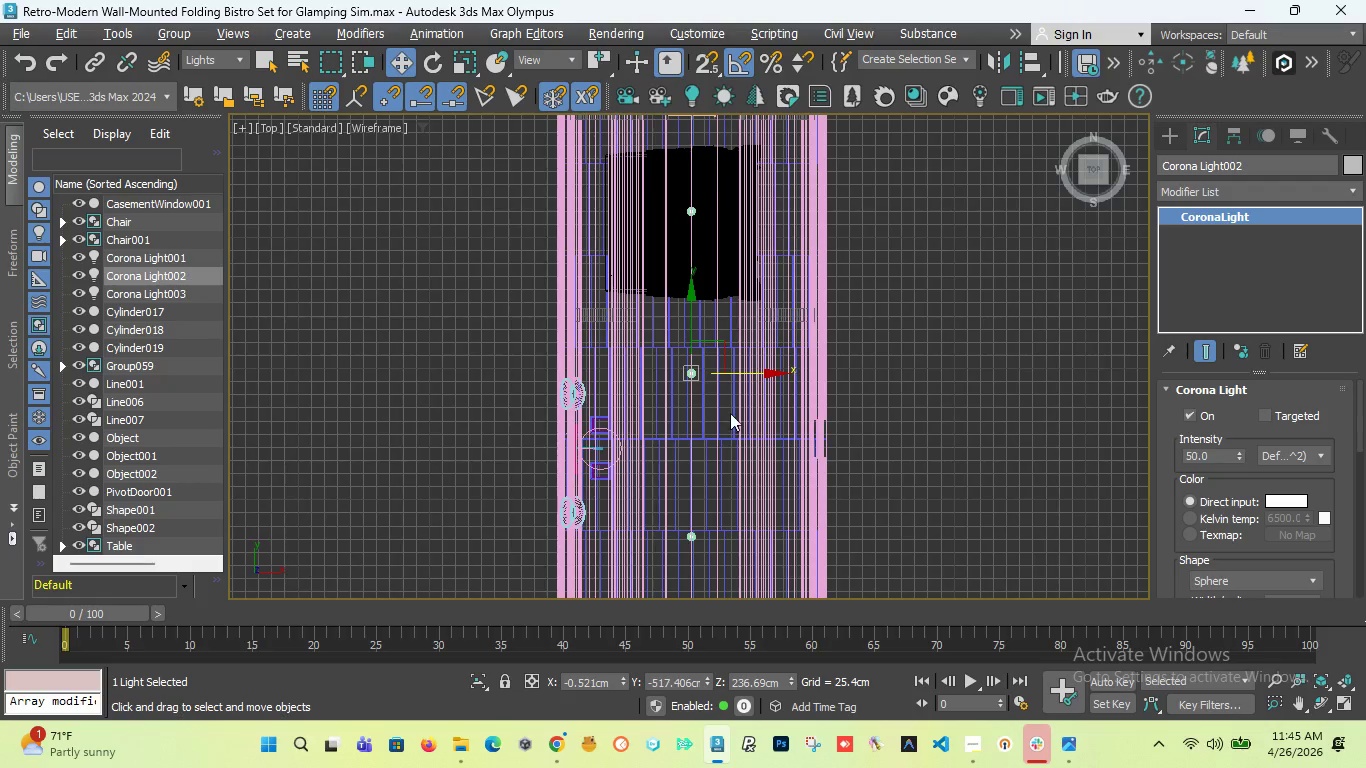 
scroll: coordinate [730, 413], scroll_direction: down, amount: 1.0
 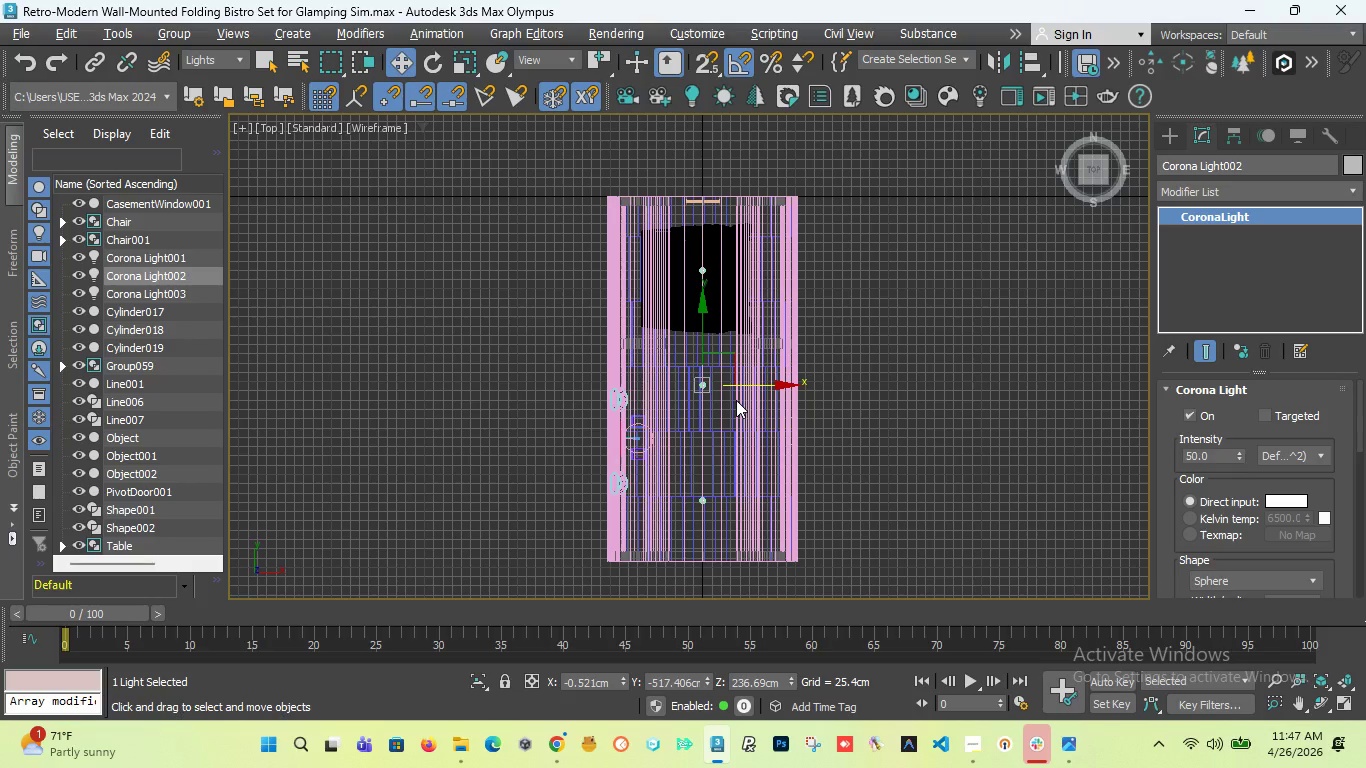 
wait(87.35)
 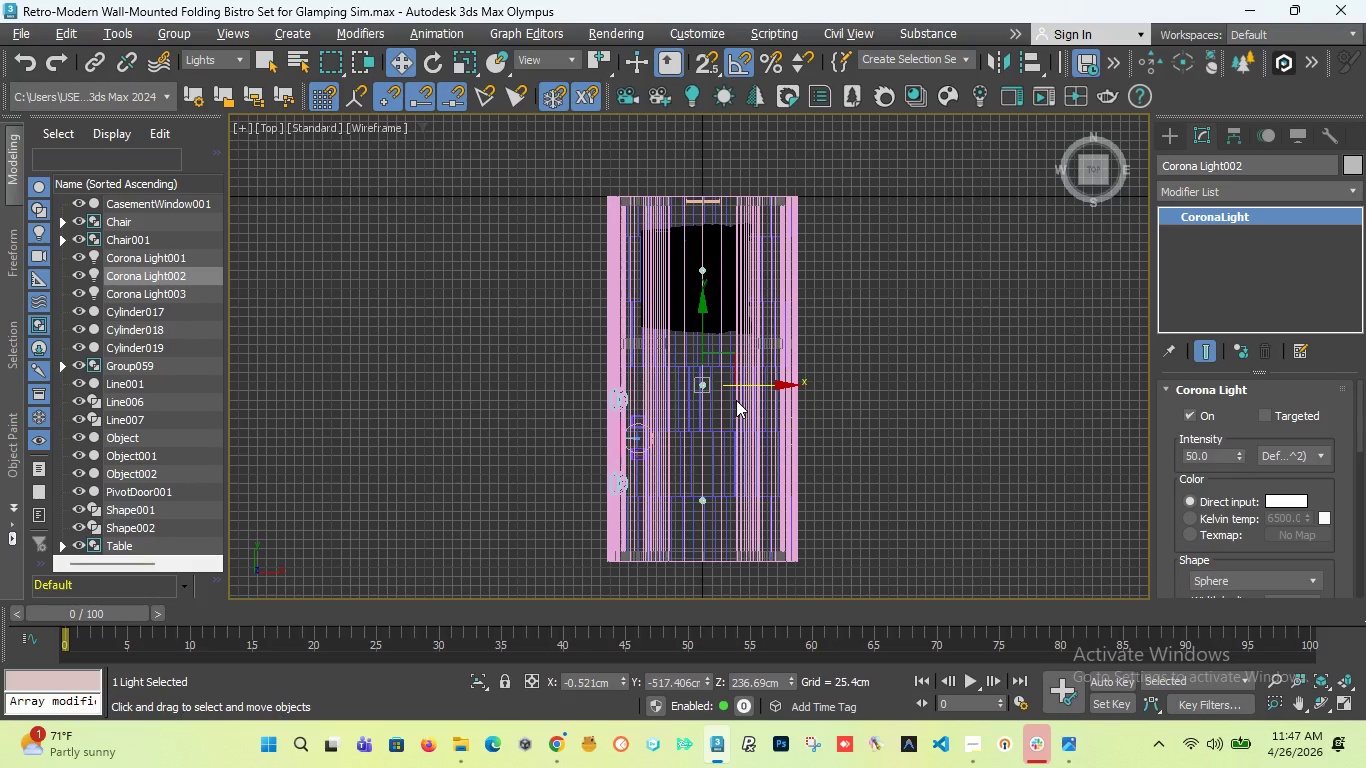 
scroll: coordinate [678, 369], scroll_direction: down, amount: 1.0
 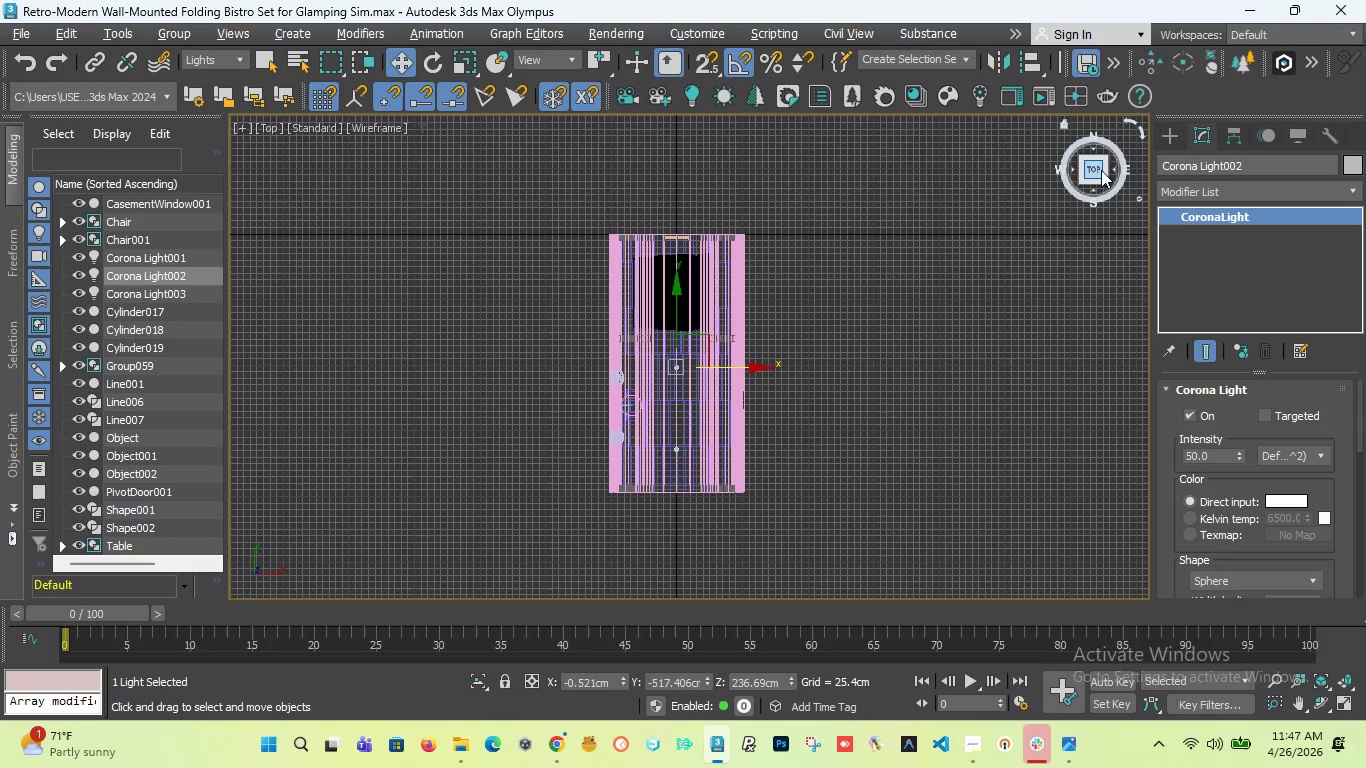 
left_click_drag(start_coordinate=[1100, 171], to_coordinate=[1126, 591])
 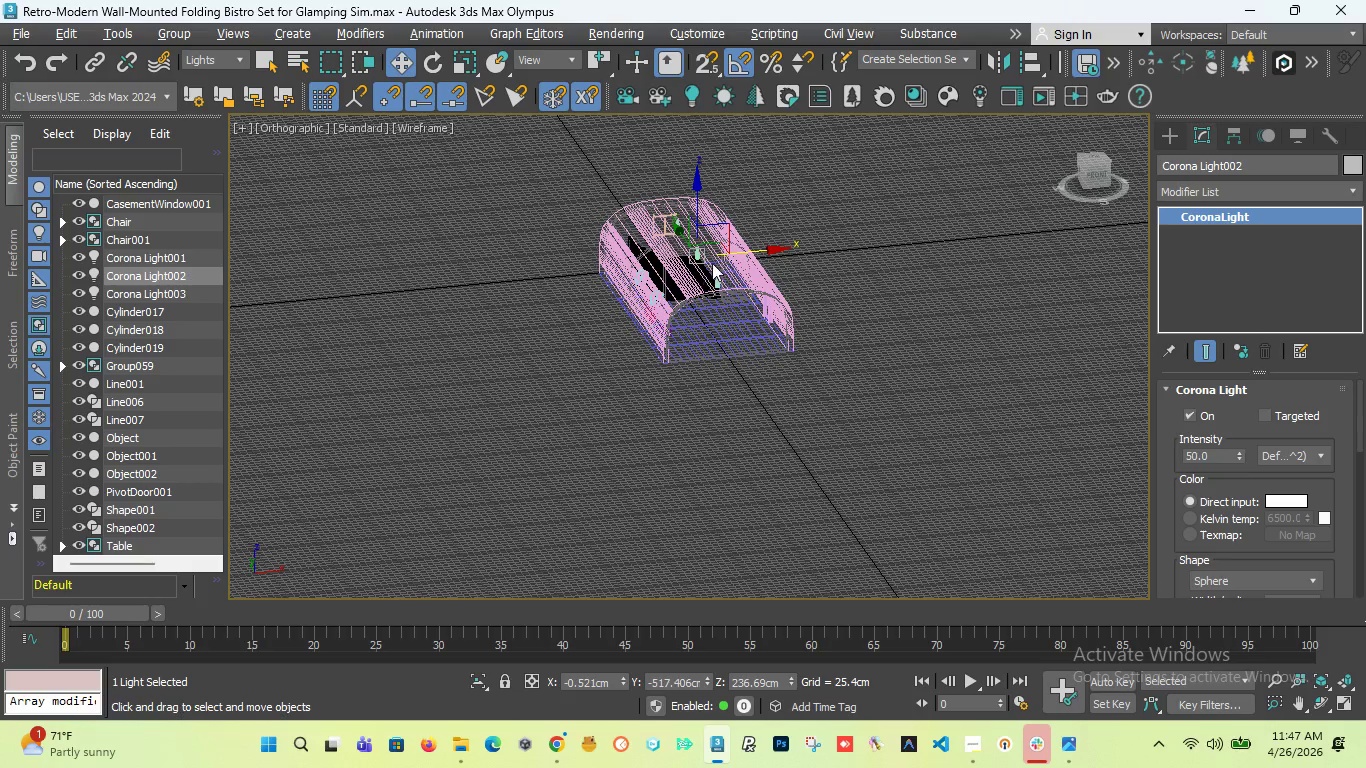 
scroll: coordinate [720, 314], scroll_direction: up, amount: 9.0
 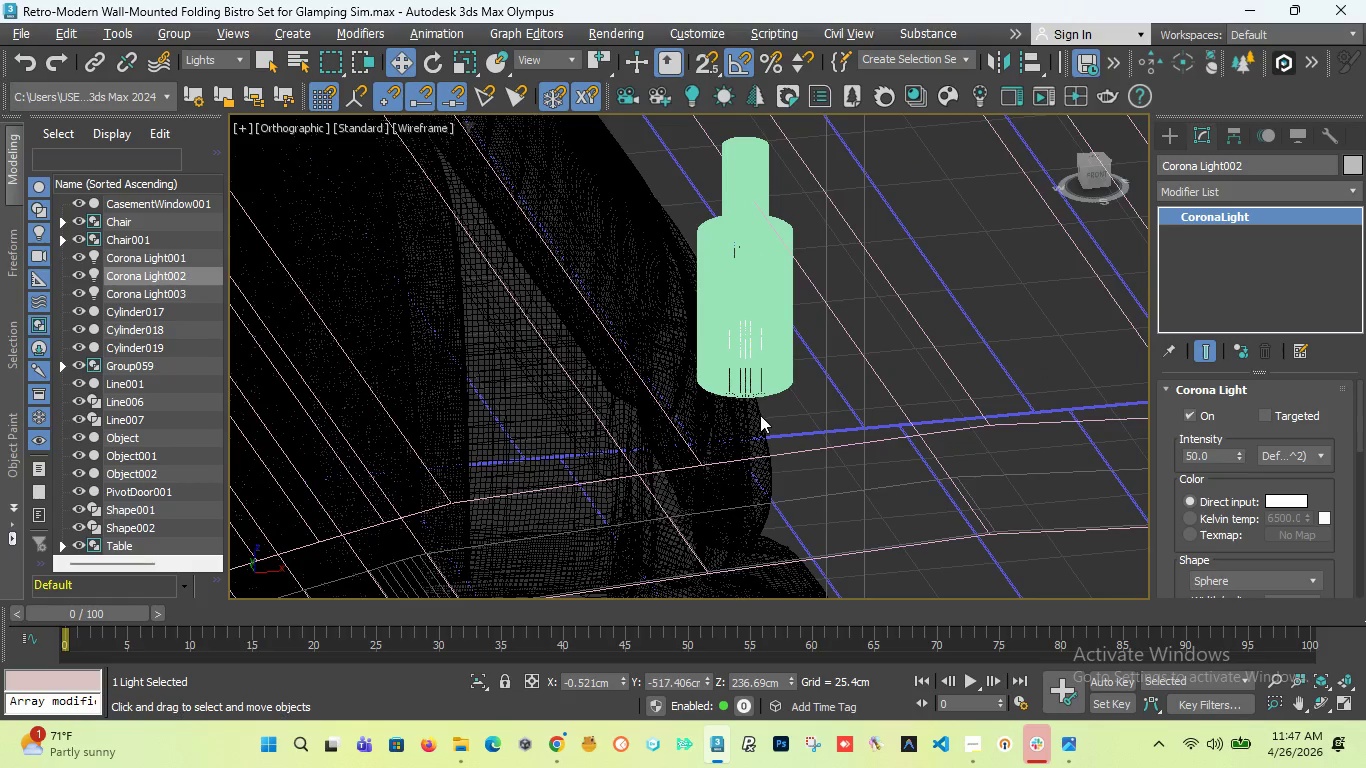 
scroll: coordinate [742, 357], scroll_direction: down, amount: 6.0
 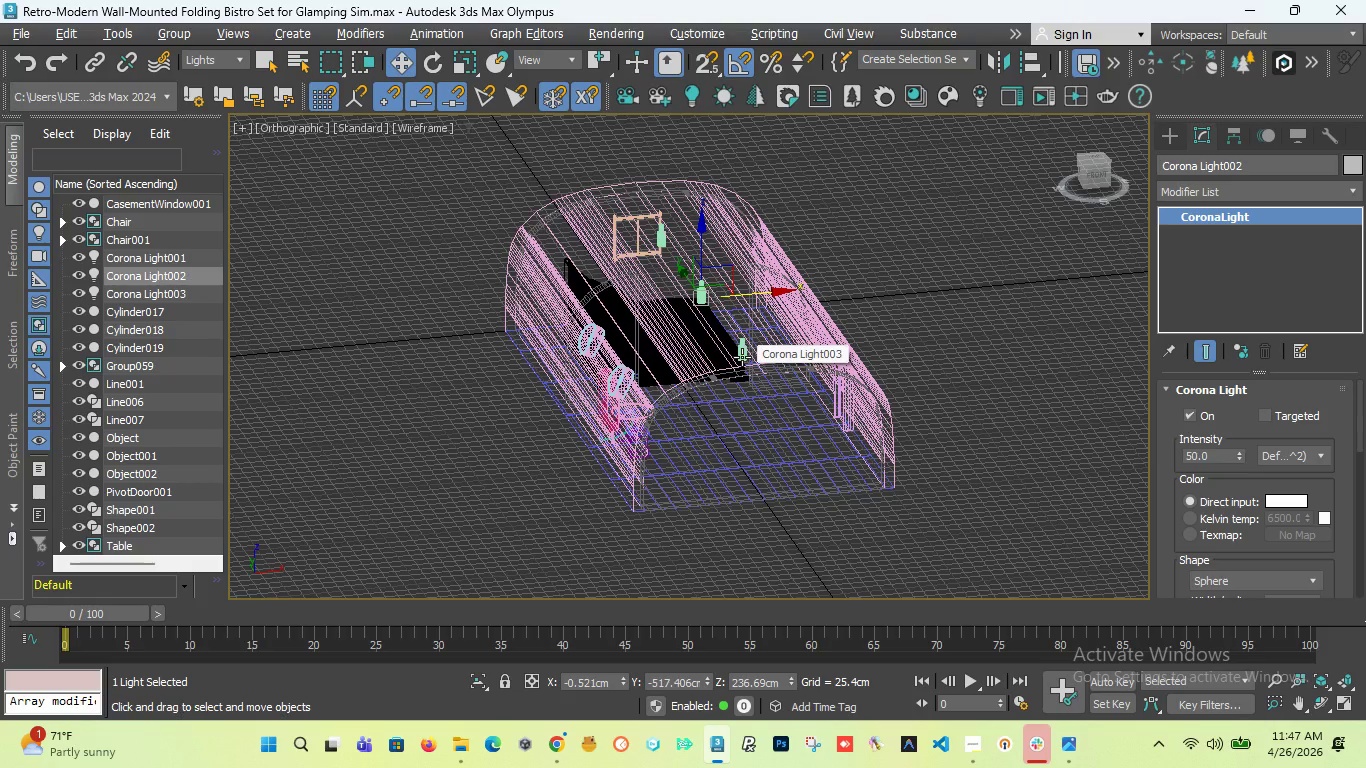 
key(T)
 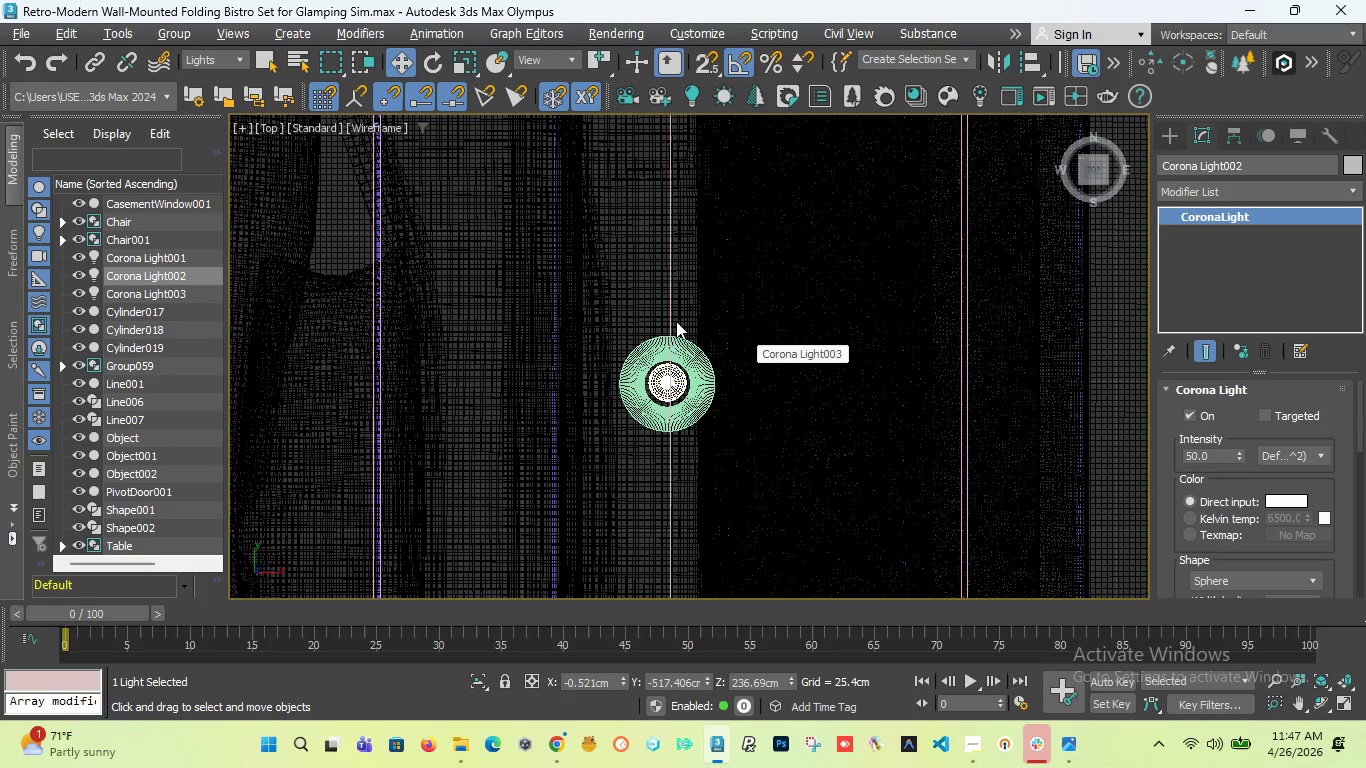 
scroll: coordinate [707, 485], scroll_direction: down, amount: 10.0
 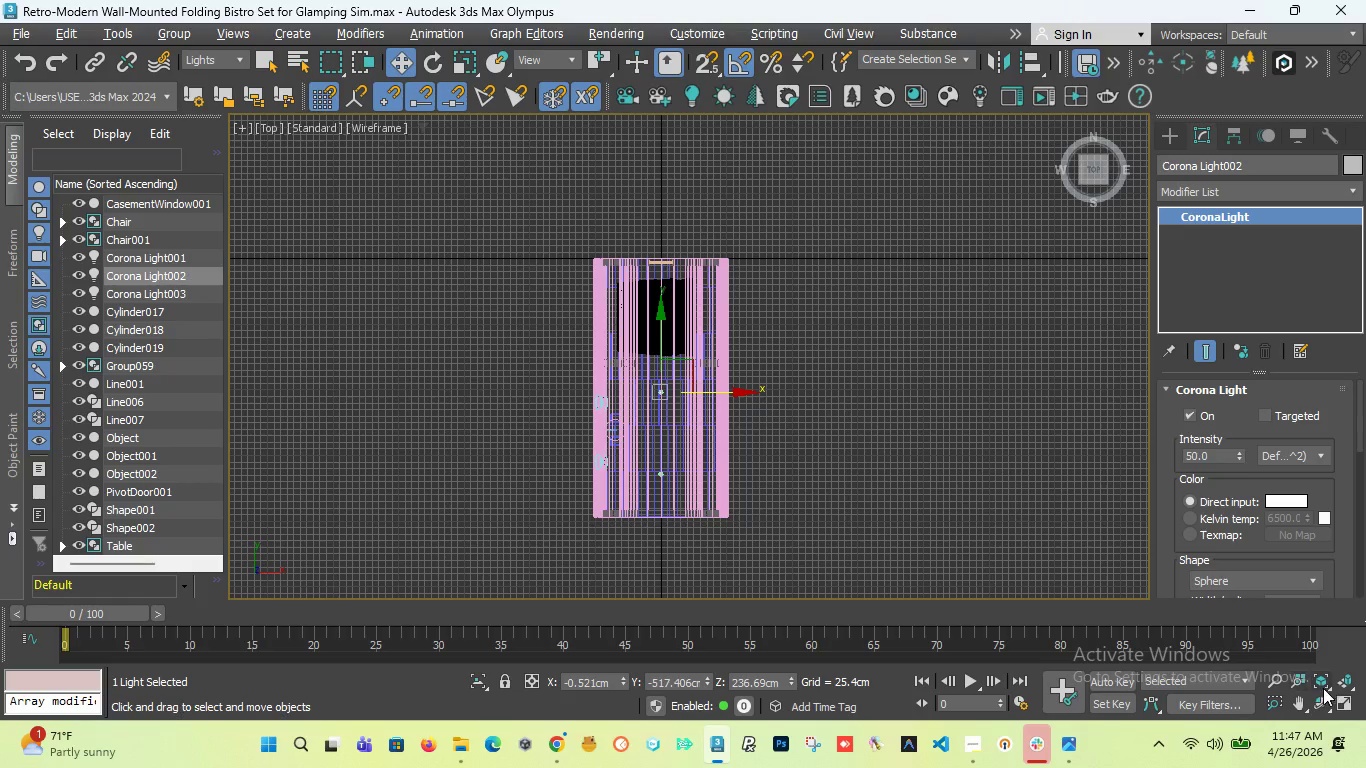 
left_click([1297, 698])
 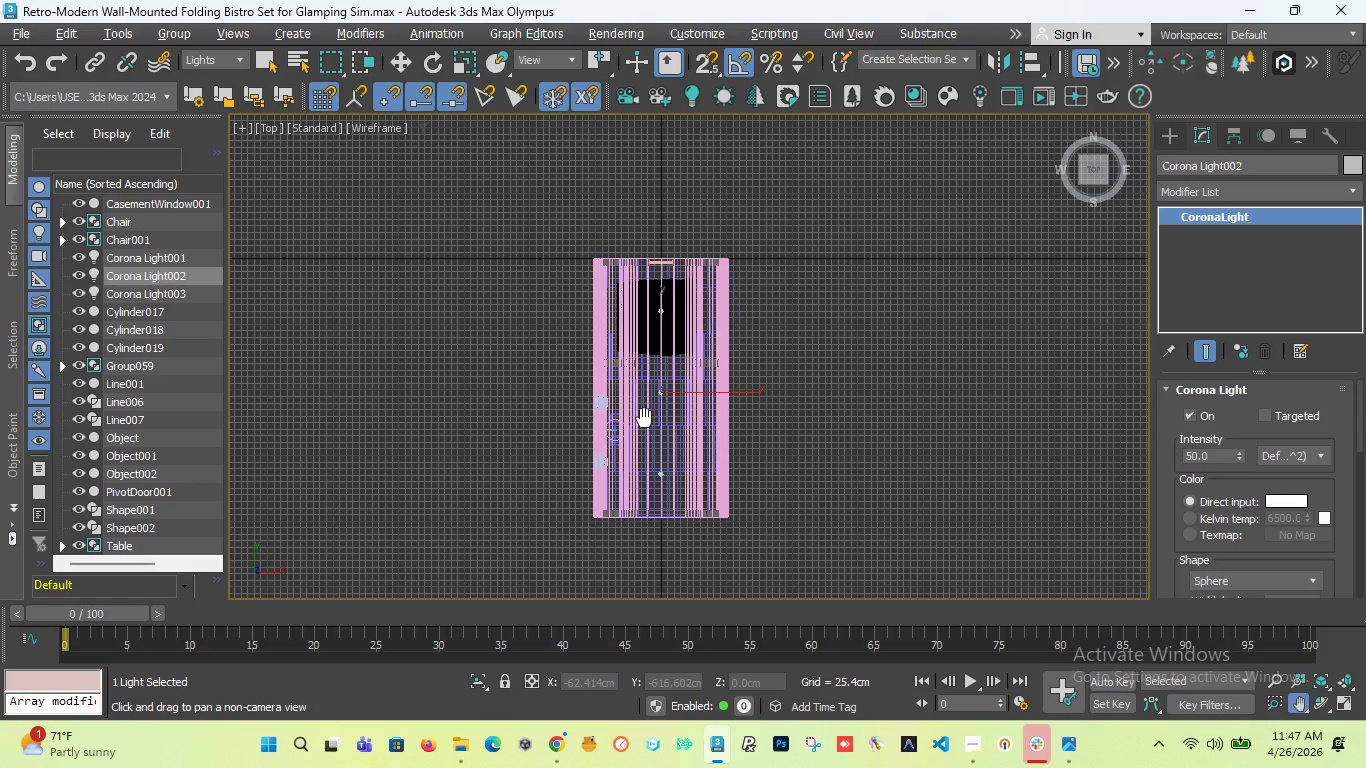 
left_click_drag(start_coordinate=[644, 417], to_coordinate=[653, 380])
 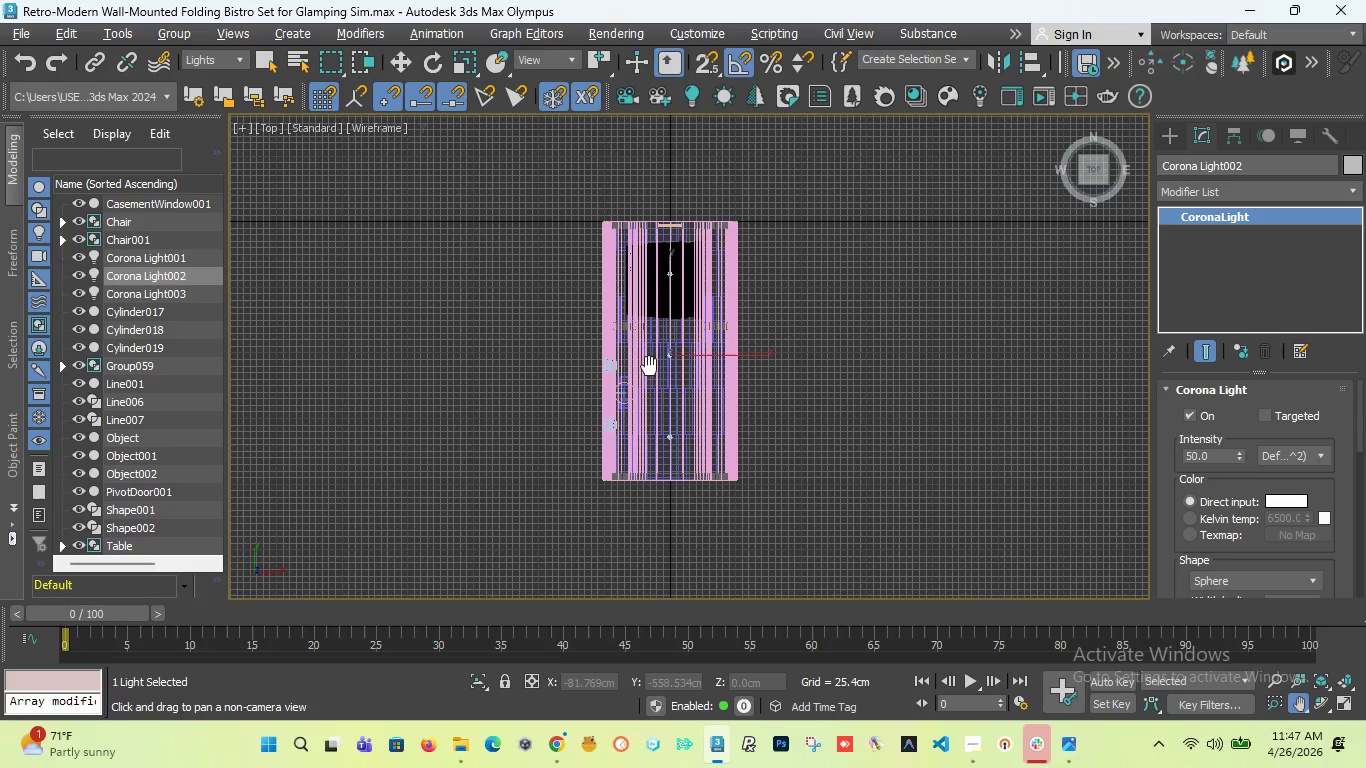 
wait(7.58)
 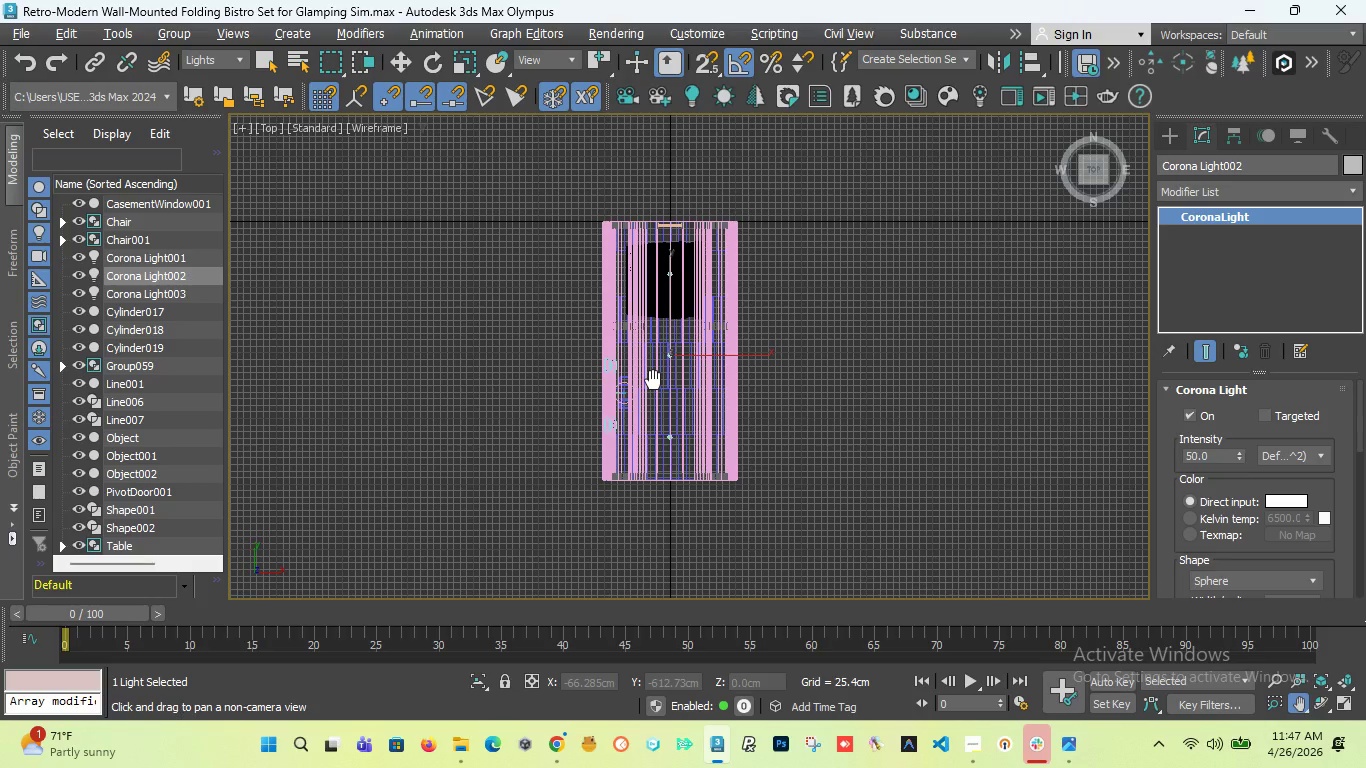 
scroll: coordinate [656, 325], scroll_direction: up, amount: 2.0
 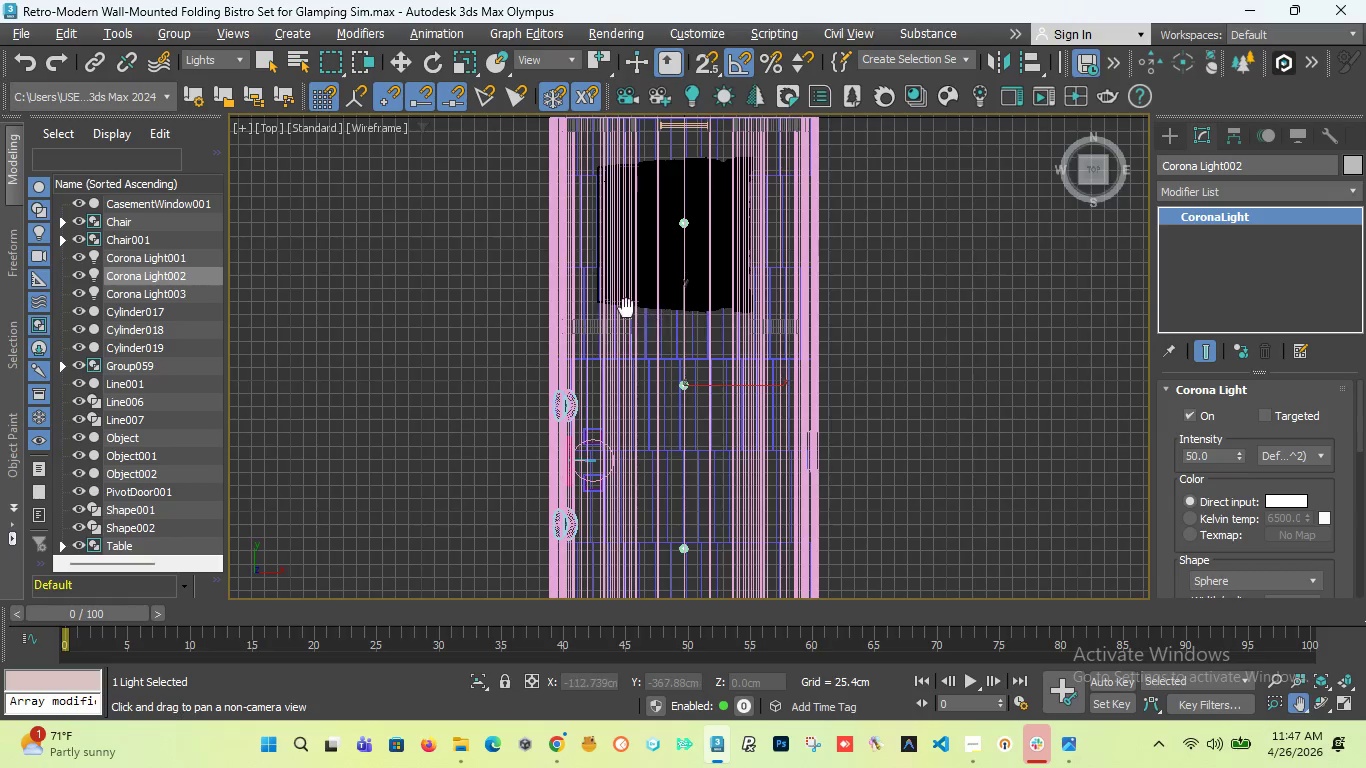 
wait(7.53)
 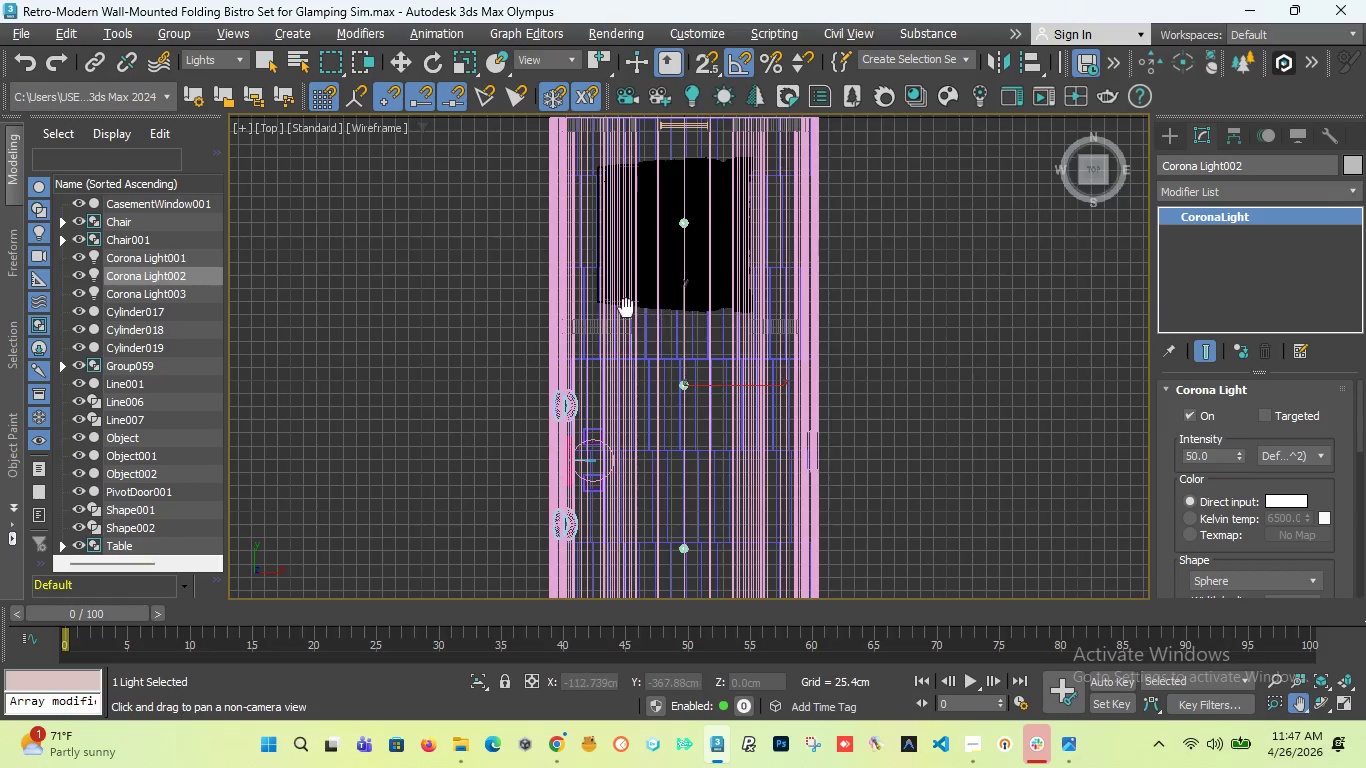 
scroll: coordinate [676, 363], scroll_direction: none, amount: 0.0
 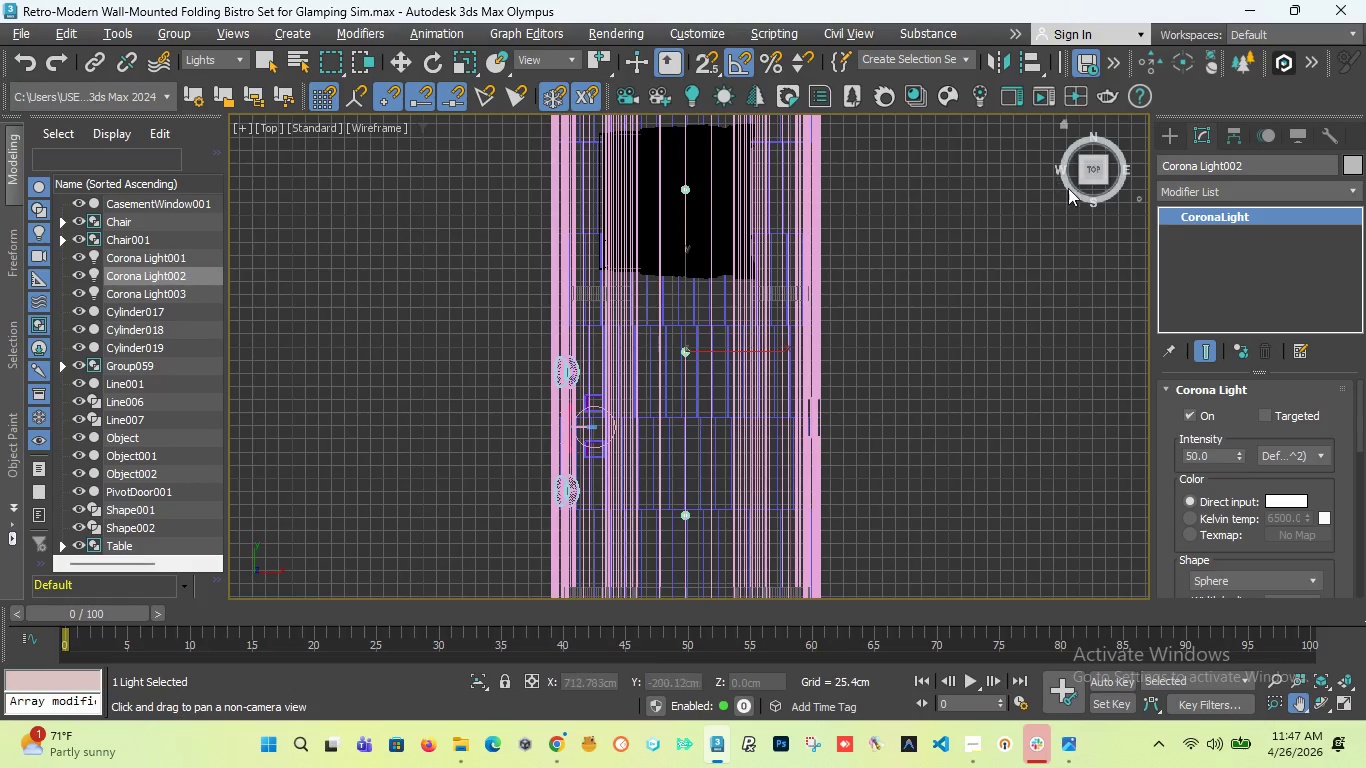 
left_click_drag(start_coordinate=[1091, 180], to_coordinate=[1068, 123])
 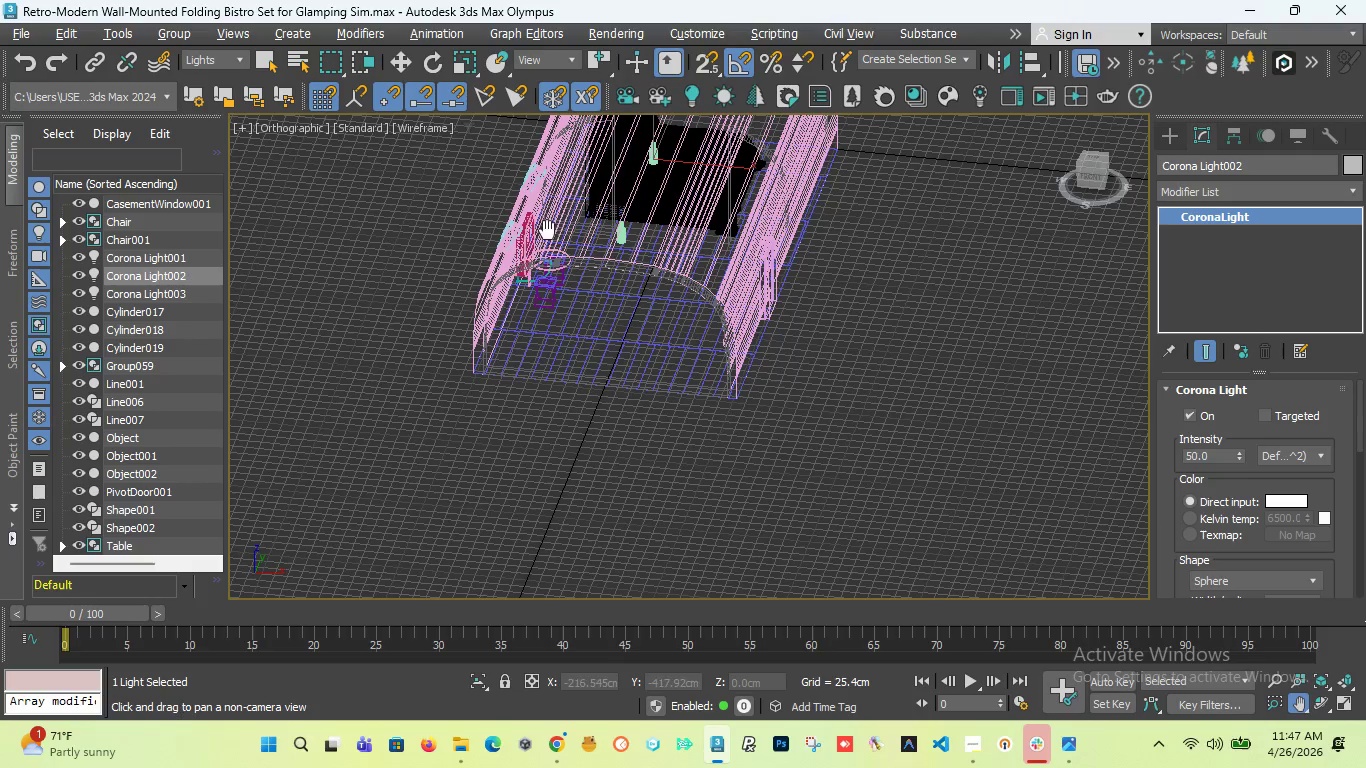 
scroll: coordinate [565, 324], scroll_direction: up, amount: 2.0
 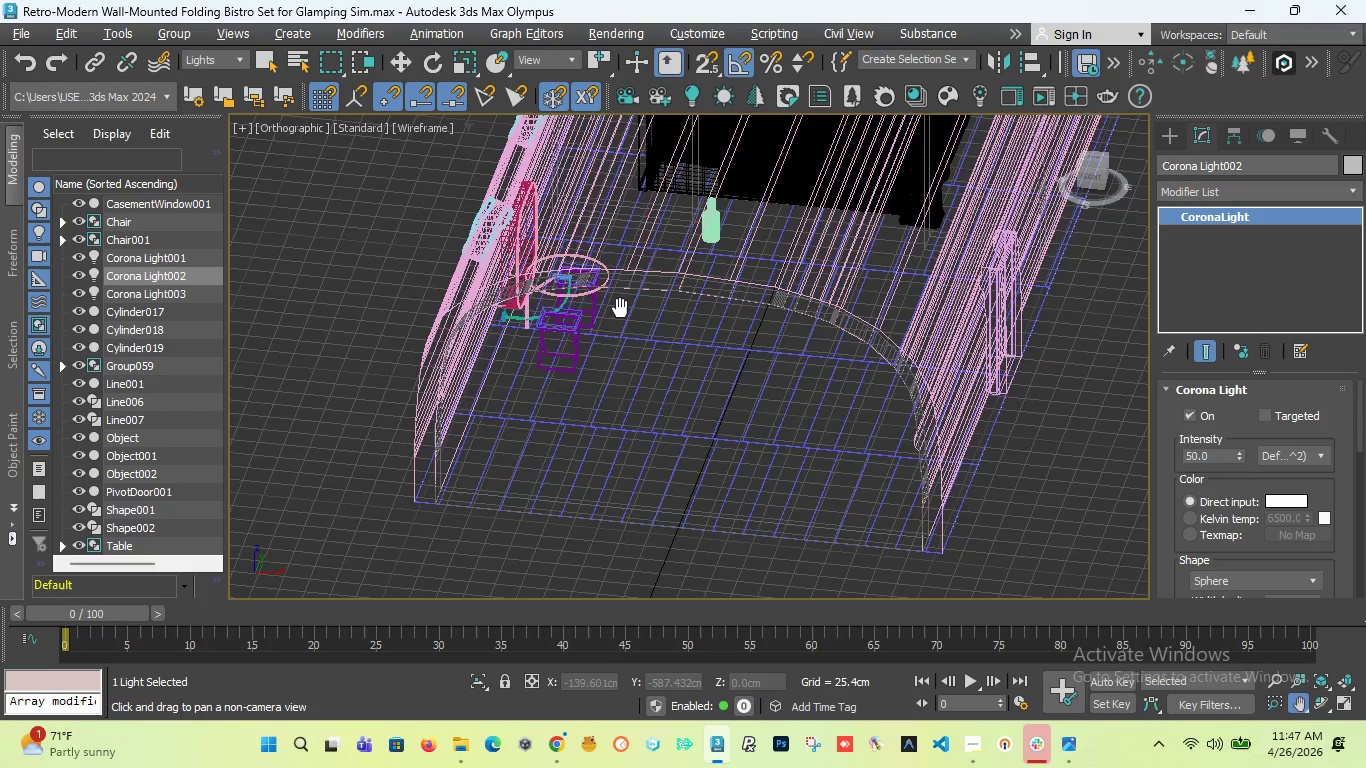 
scroll: coordinate [693, 266], scroll_direction: down, amount: 4.0
 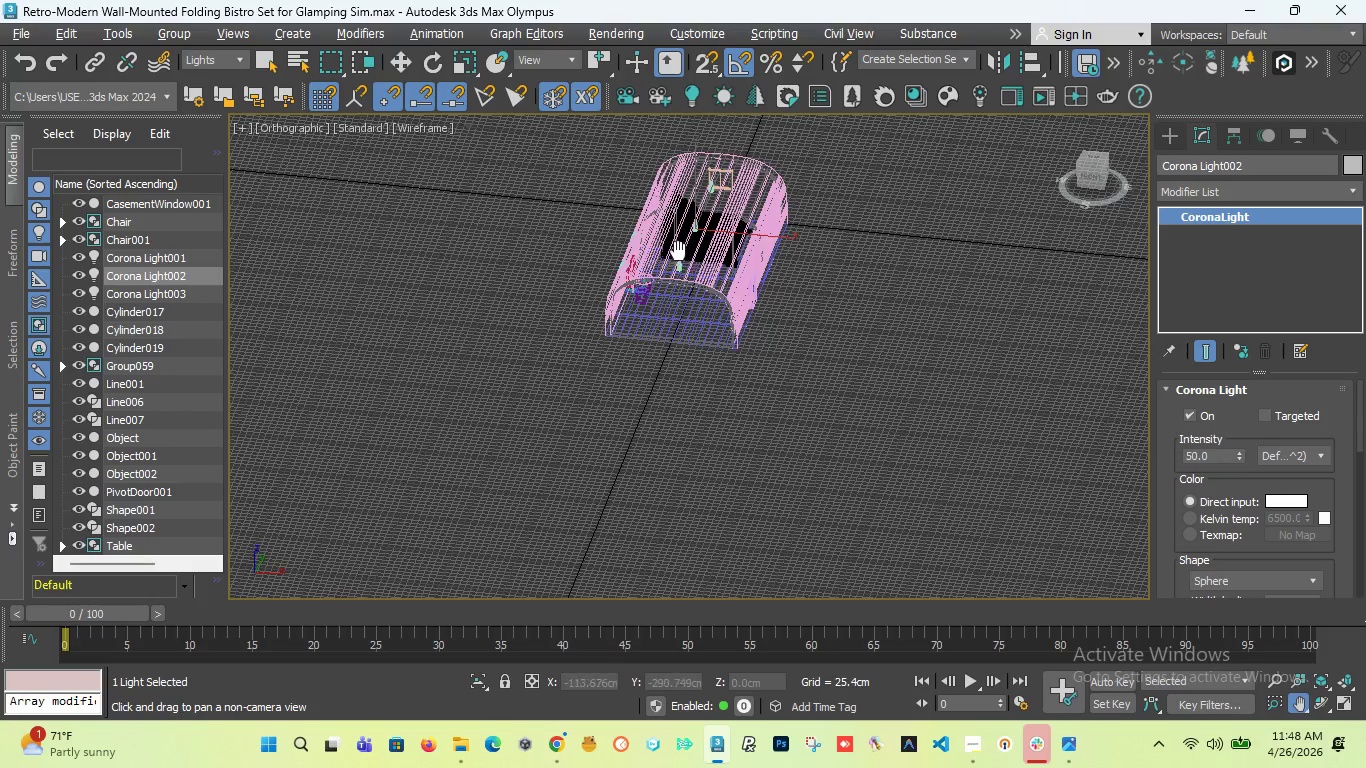 
scroll: coordinate [678, 250], scroll_direction: up, amount: 3.0
 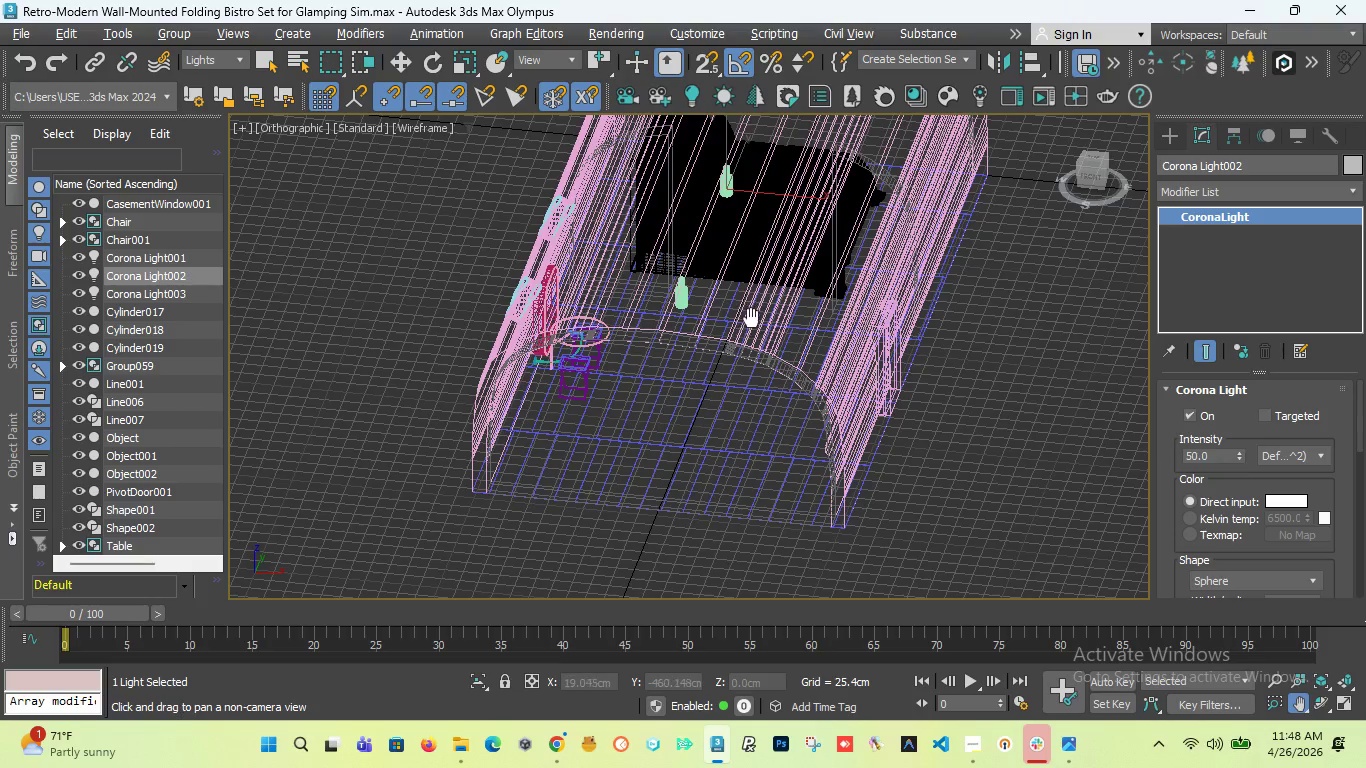 
left_click_drag(start_coordinate=[1092, 173], to_coordinate=[1076, 199])
 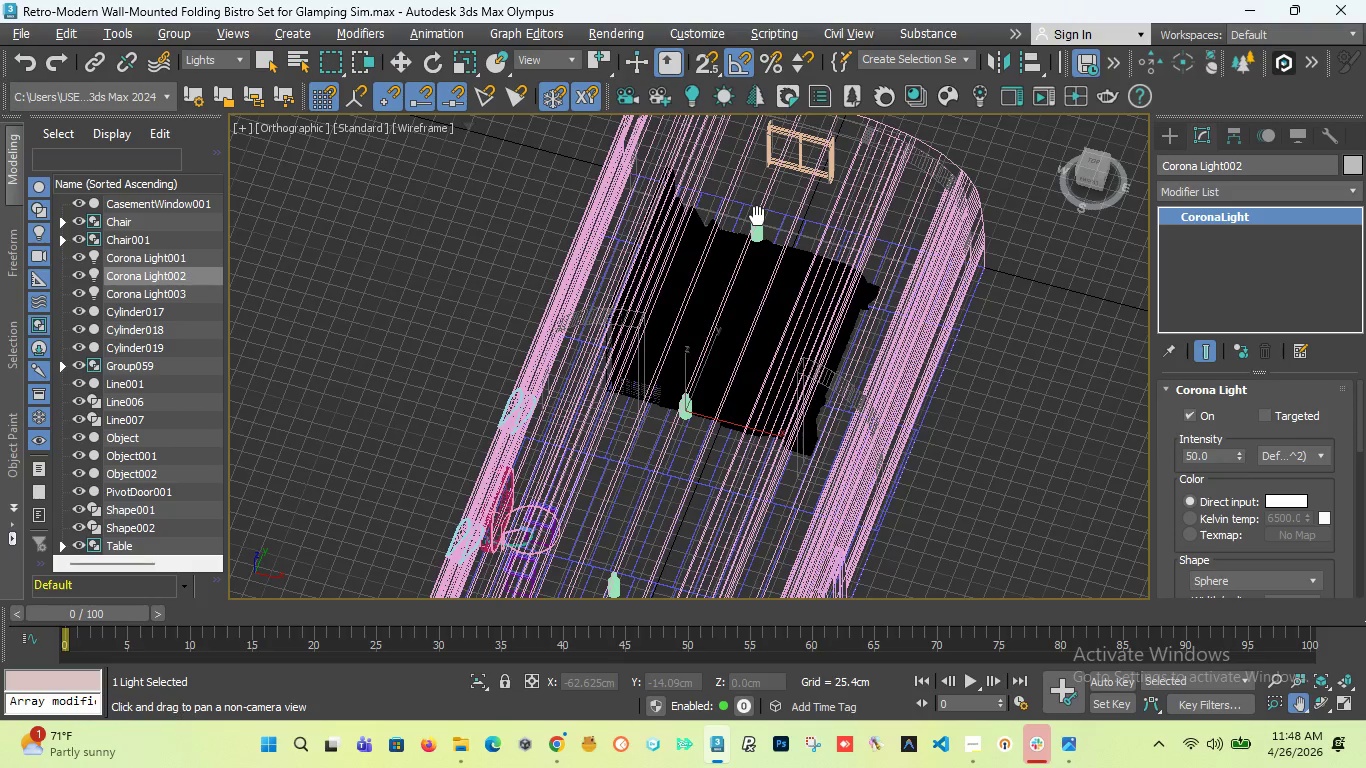 
scroll: coordinate [759, 218], scroll_direction: down, amount: 2.0
 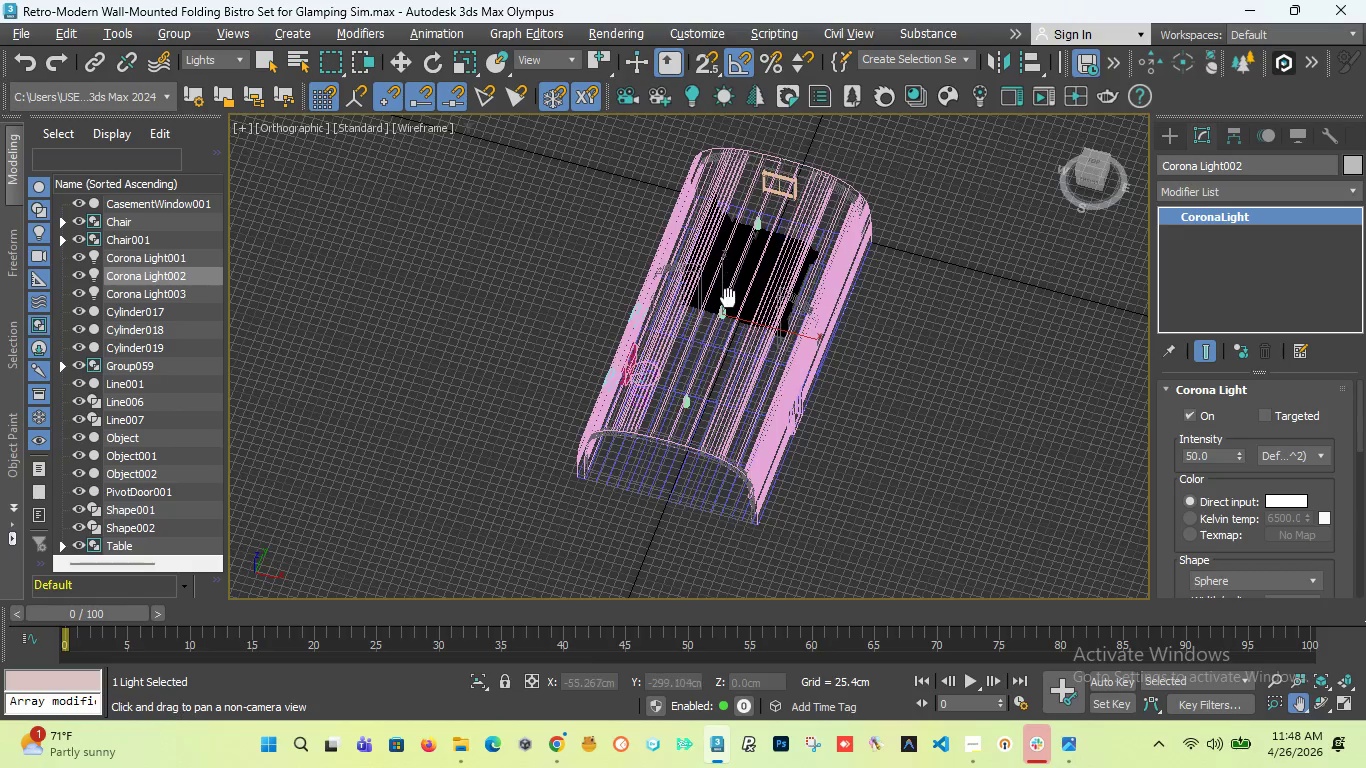 
scroll: coordinate [728, 298], scroll_direction: none, amount: 0.0
 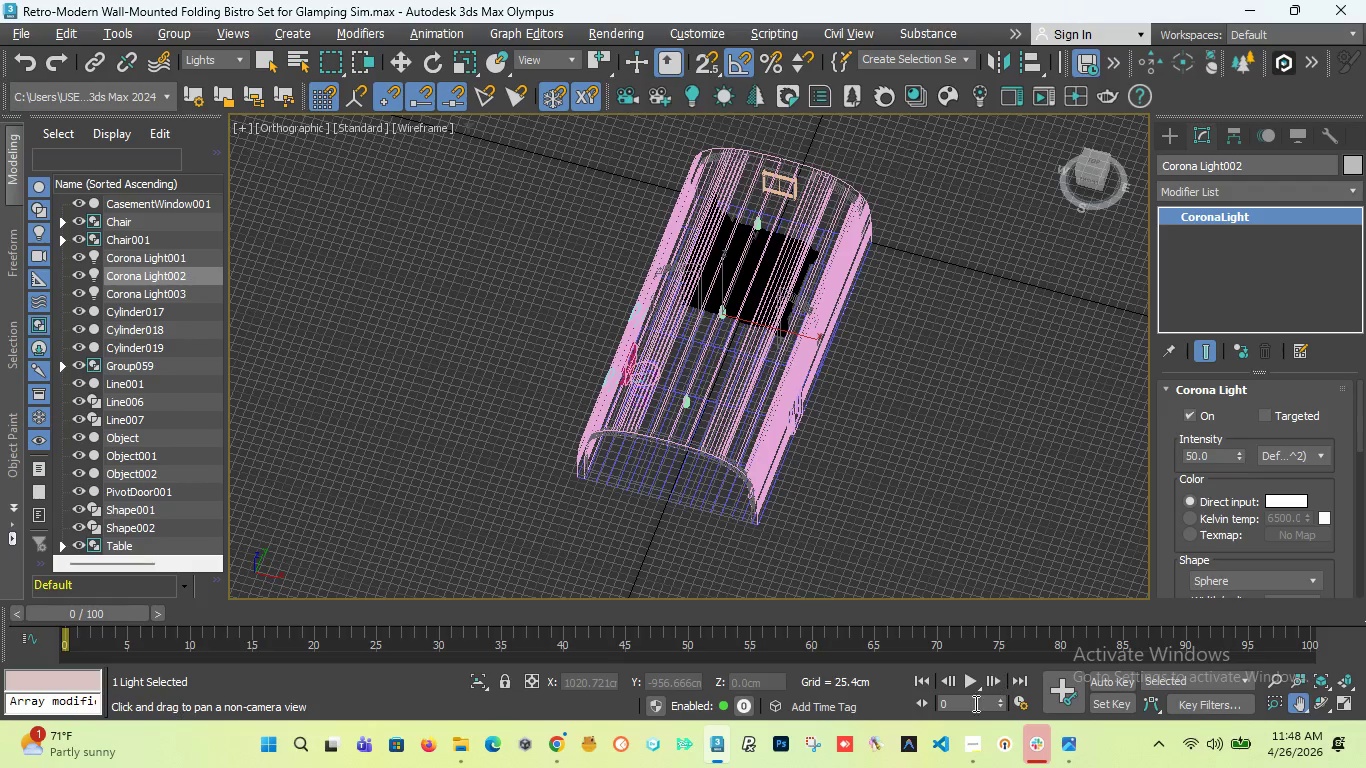 
left_click([962, 736])